 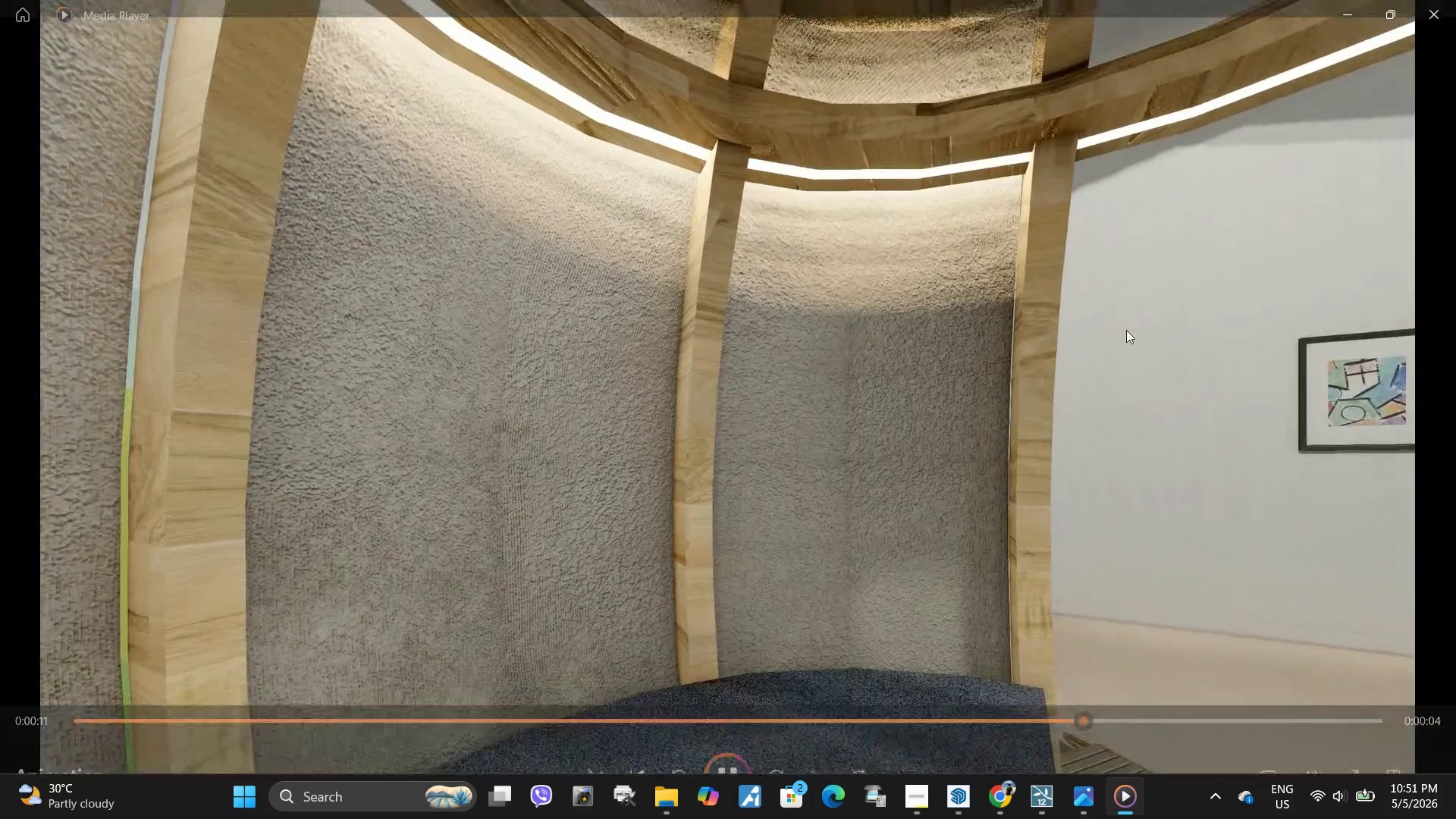 
left_click_drag(start_coordinate=[468, 675], to_coordinate=[89, 677])
 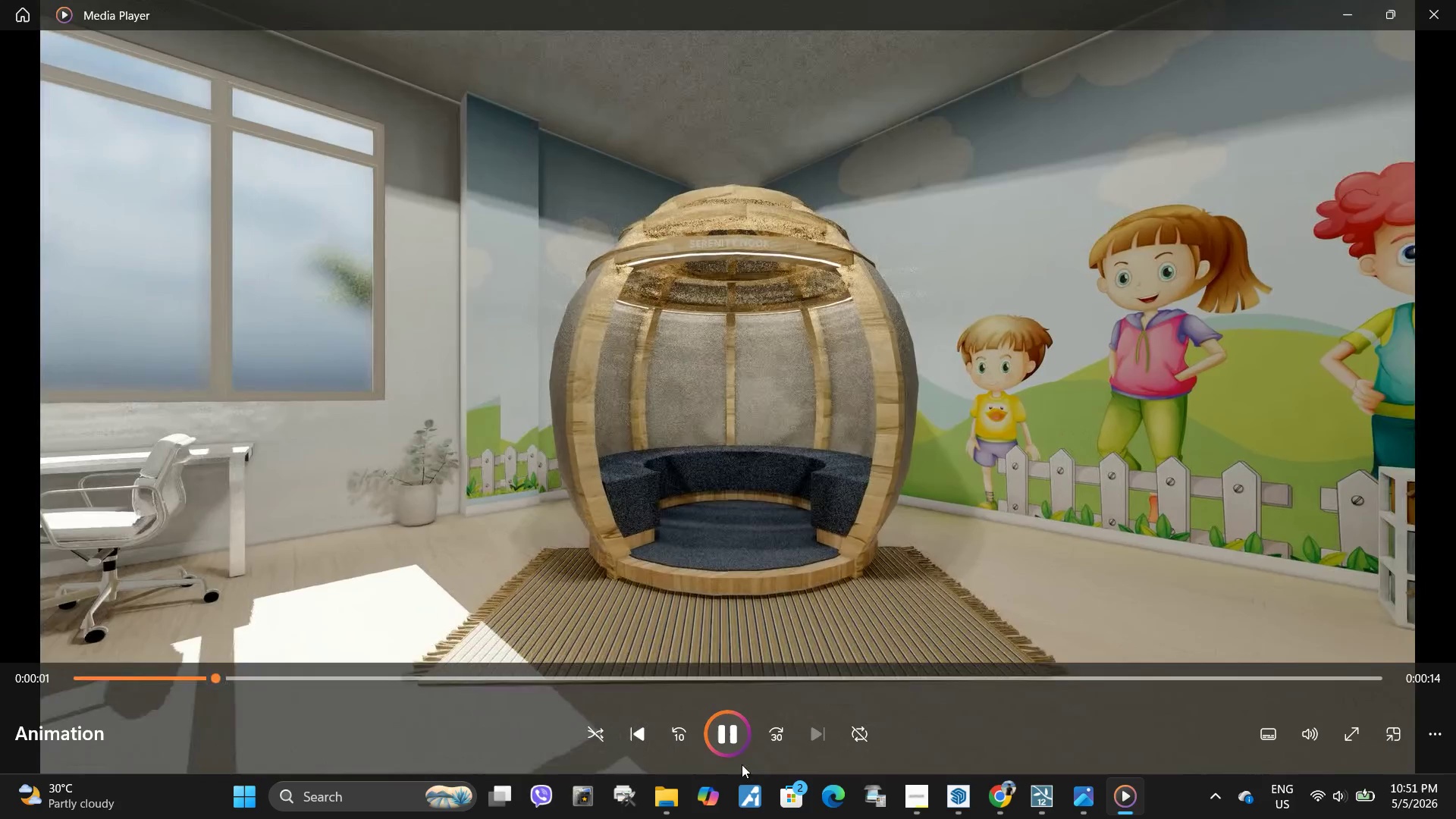 
left_click([726, 731])
 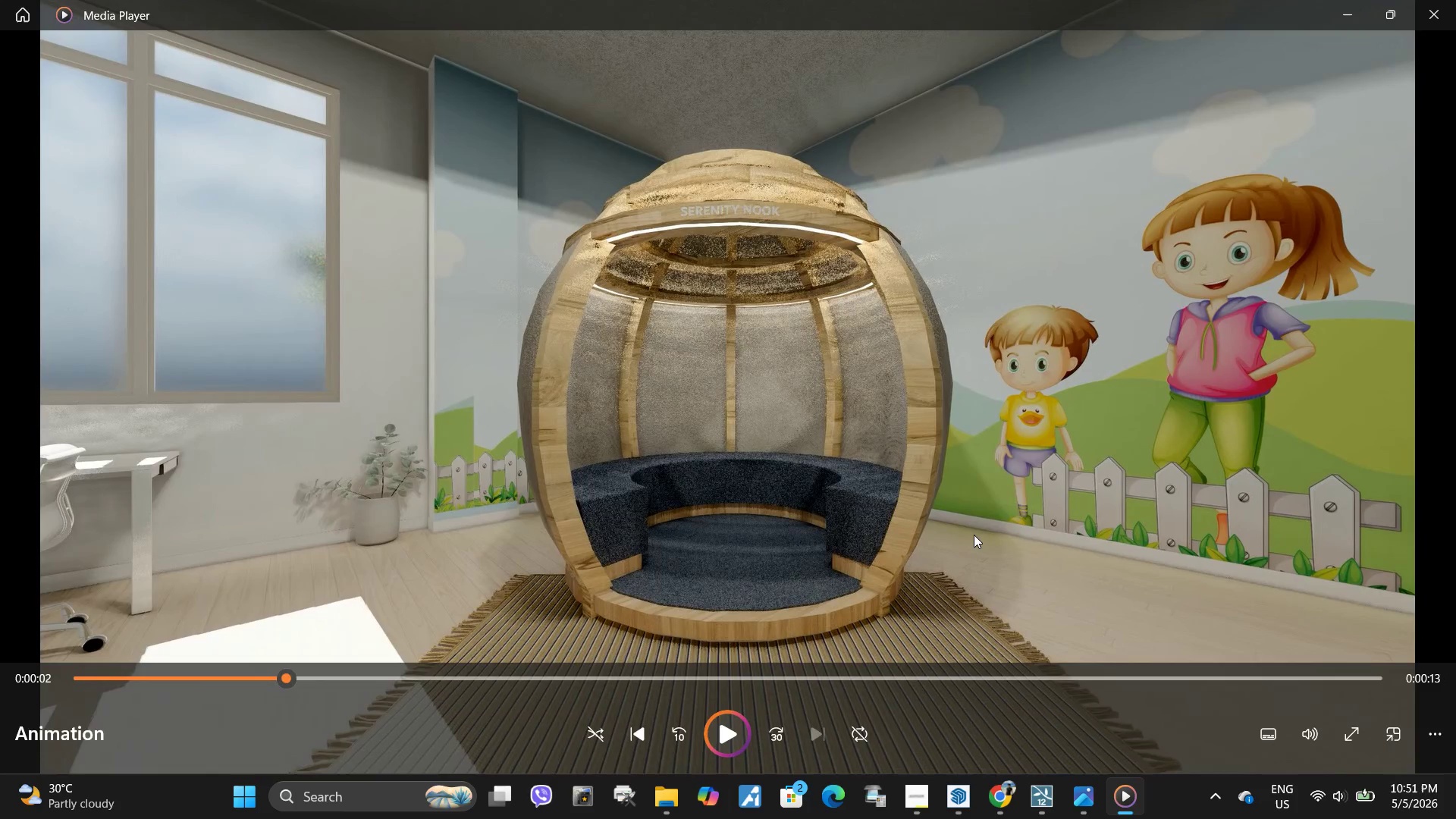 
left_click([974, 535])
 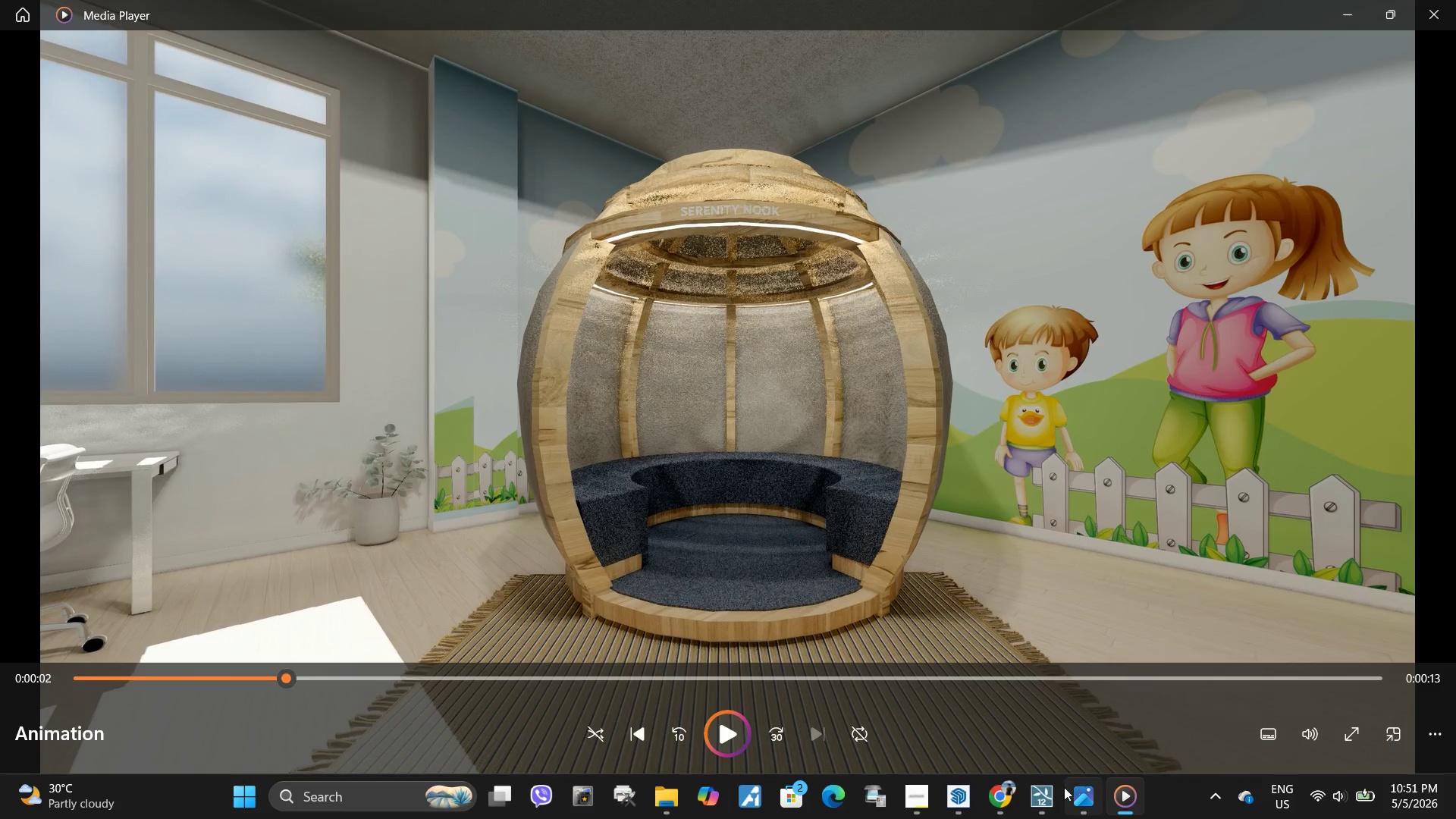 
left_click([1050, 796])
 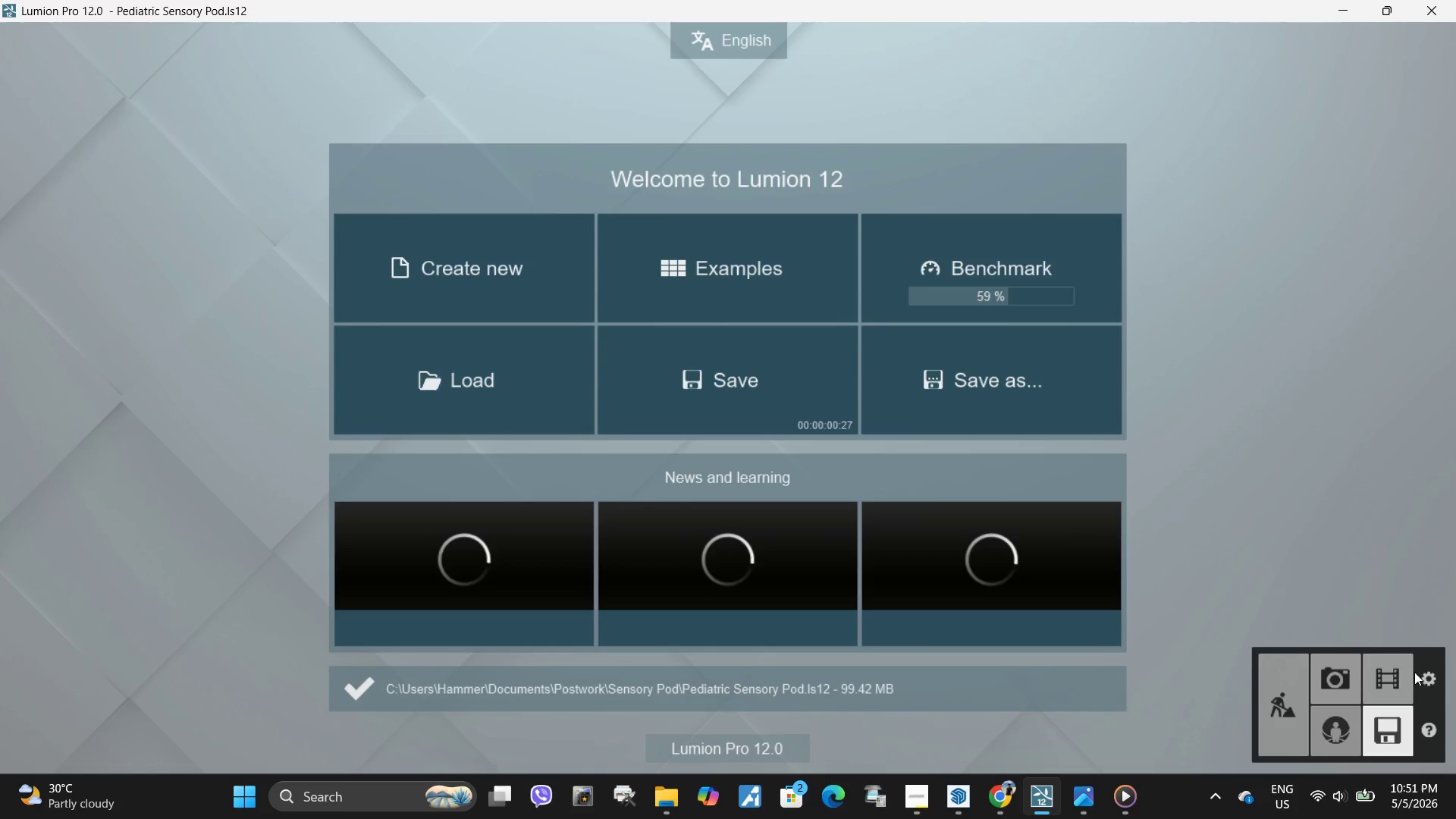 
left_click([1374, 684])
 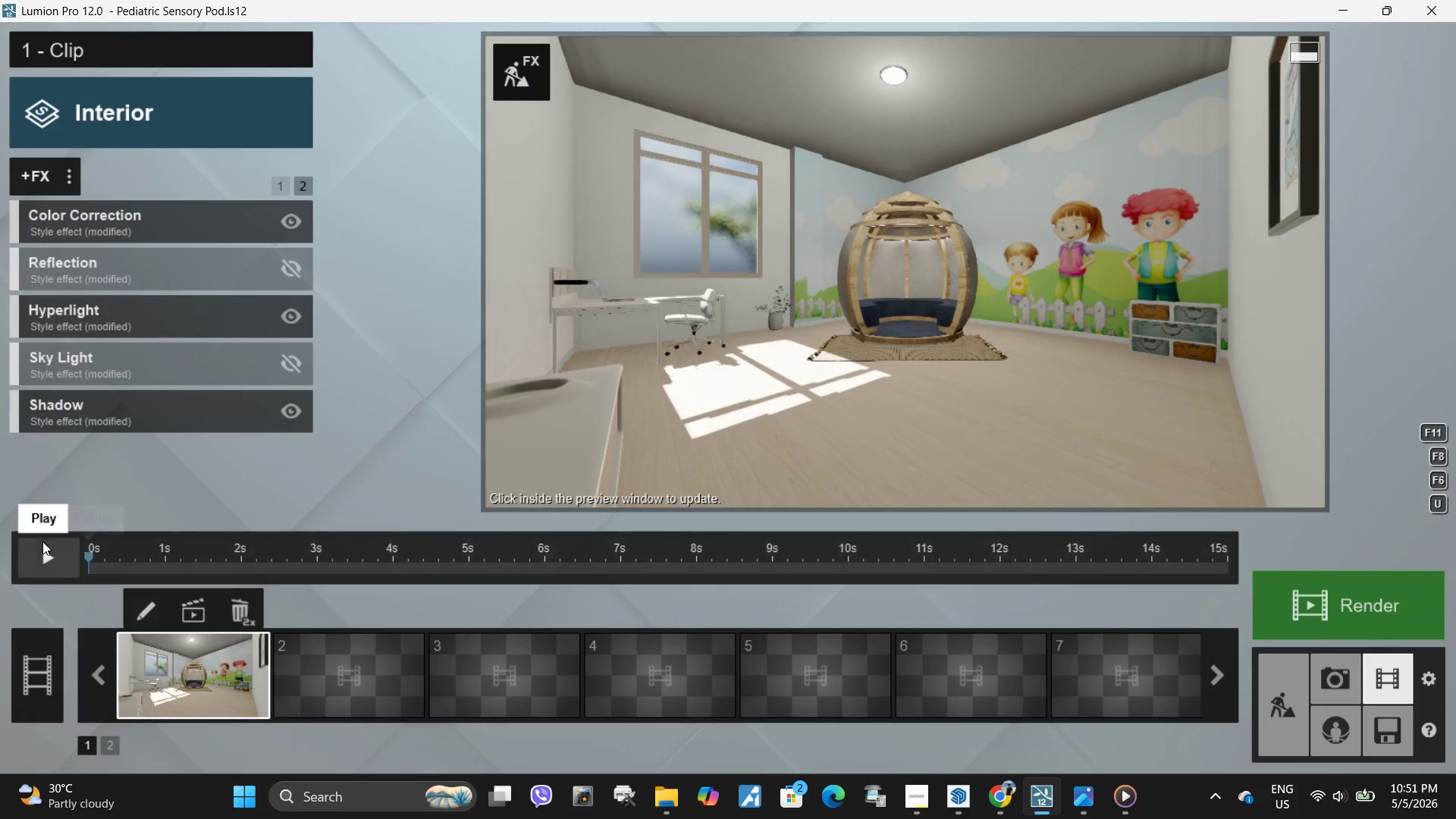 
left_click_drag(start_coordinate=[714, 568], to_coordinate=[740, 561])
 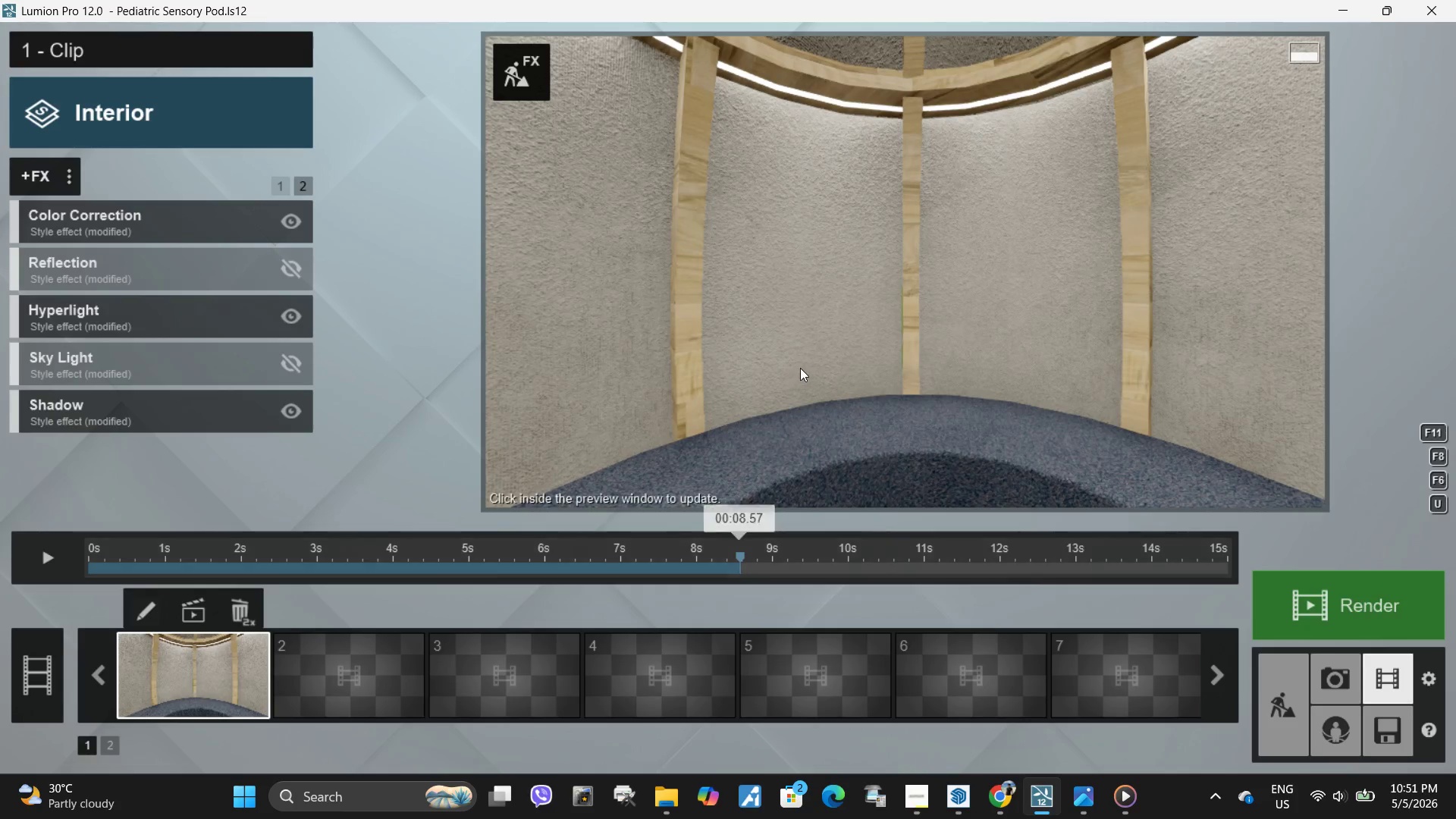 
left_click([800, 368])
 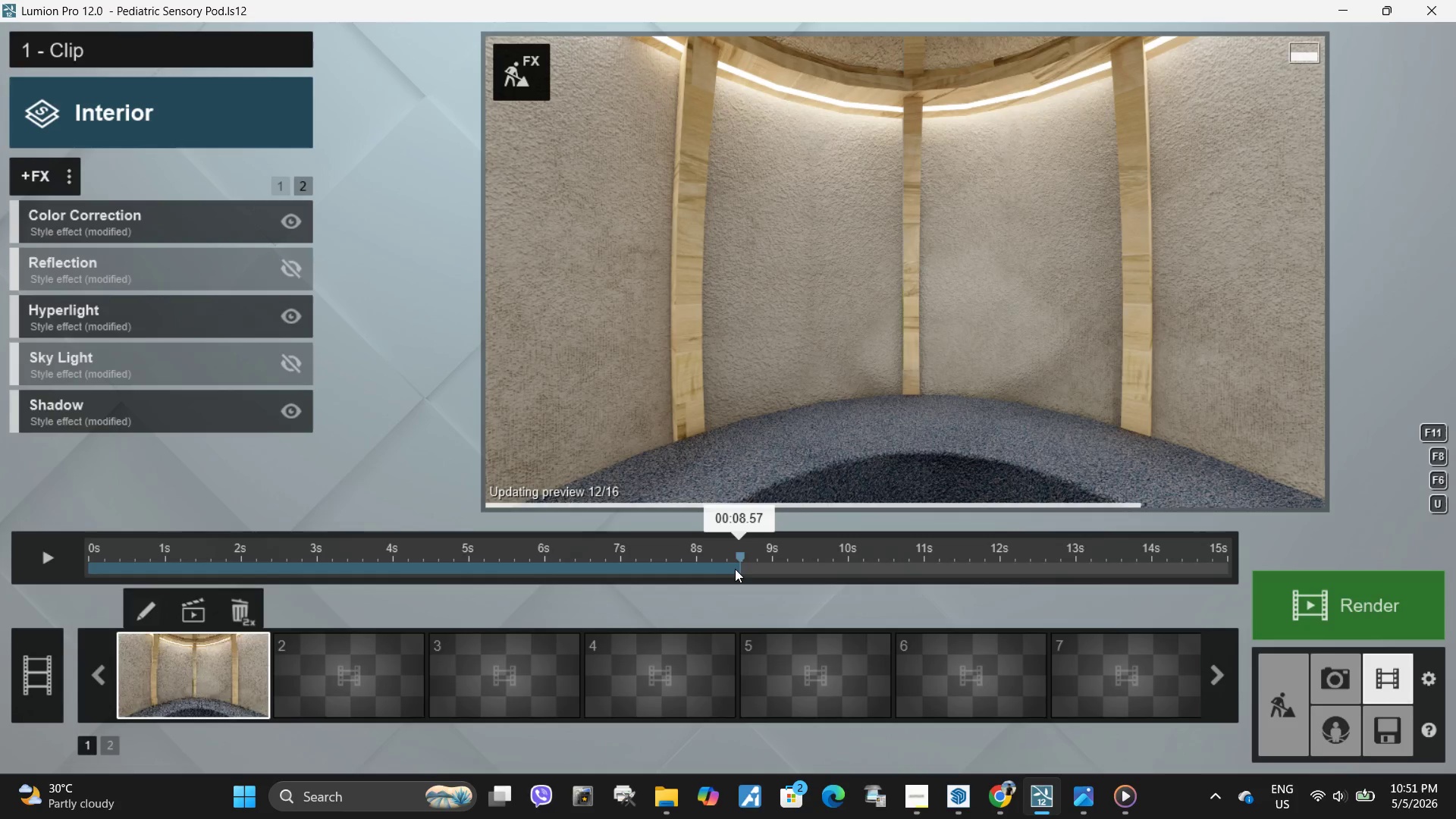 
left_click_drag(start_coordinate=[724, 568], to_coordinate=[574, 568])
 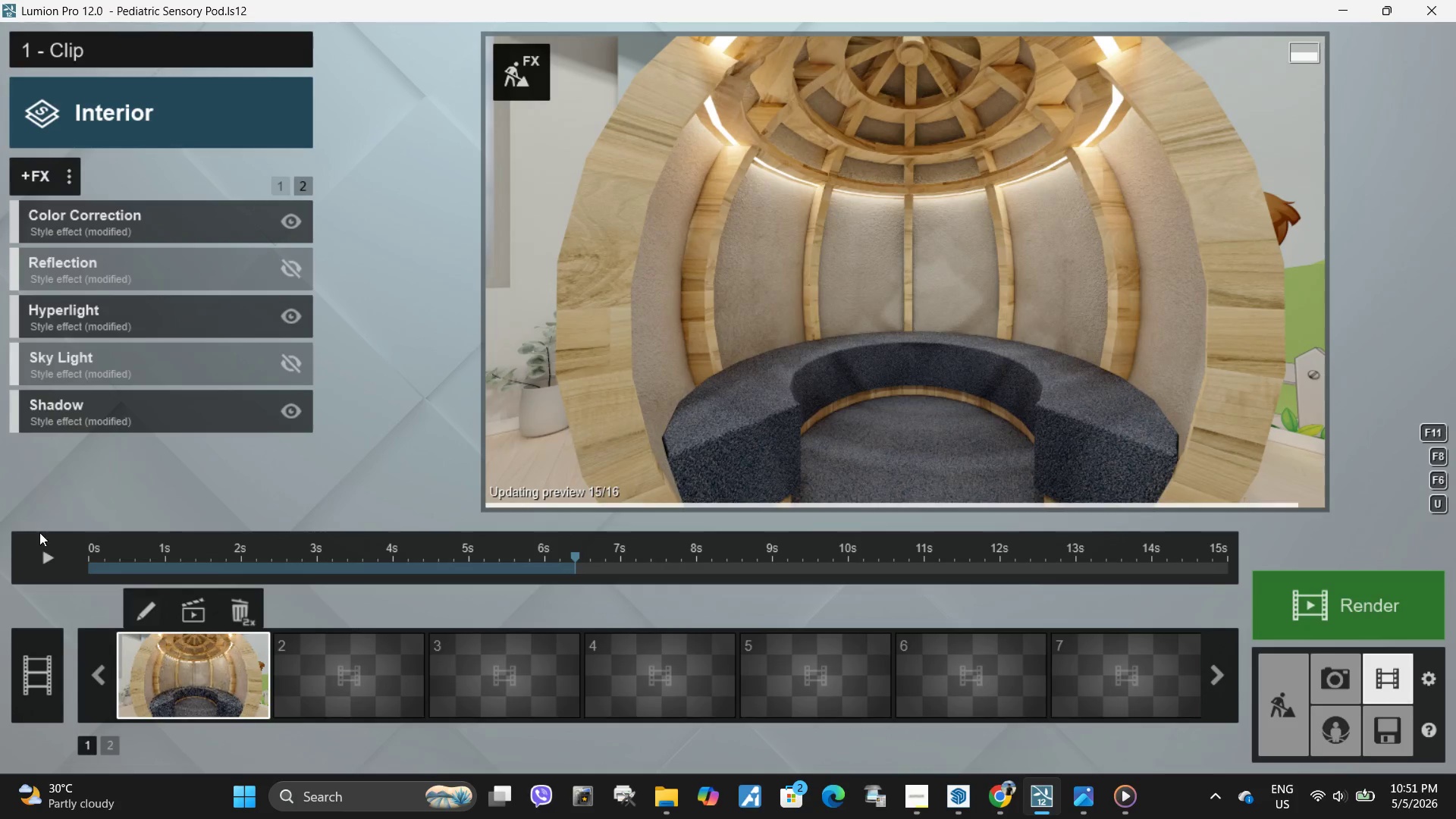 
left_click([57, 568])
 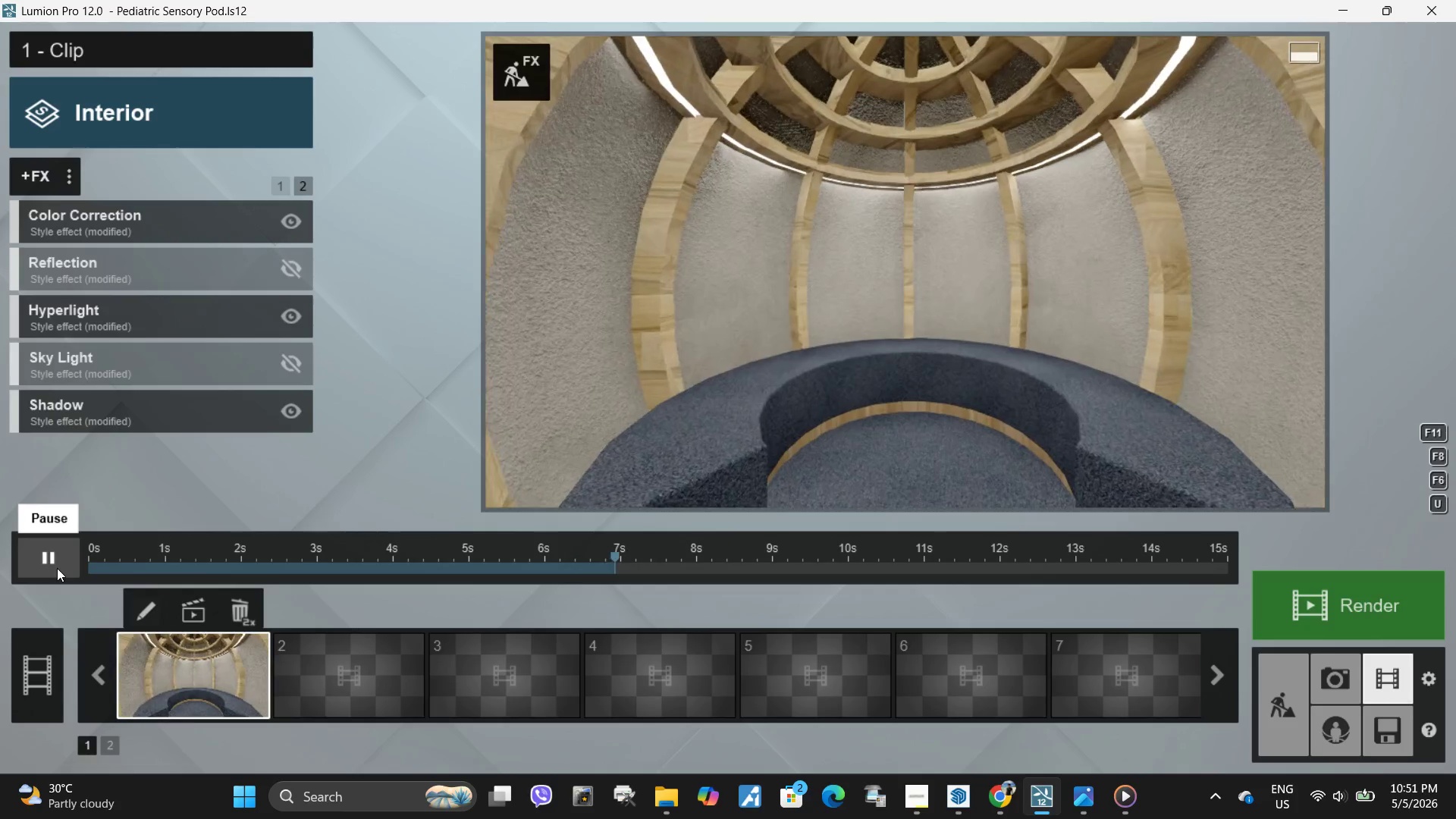 
left_click([57, 568])
 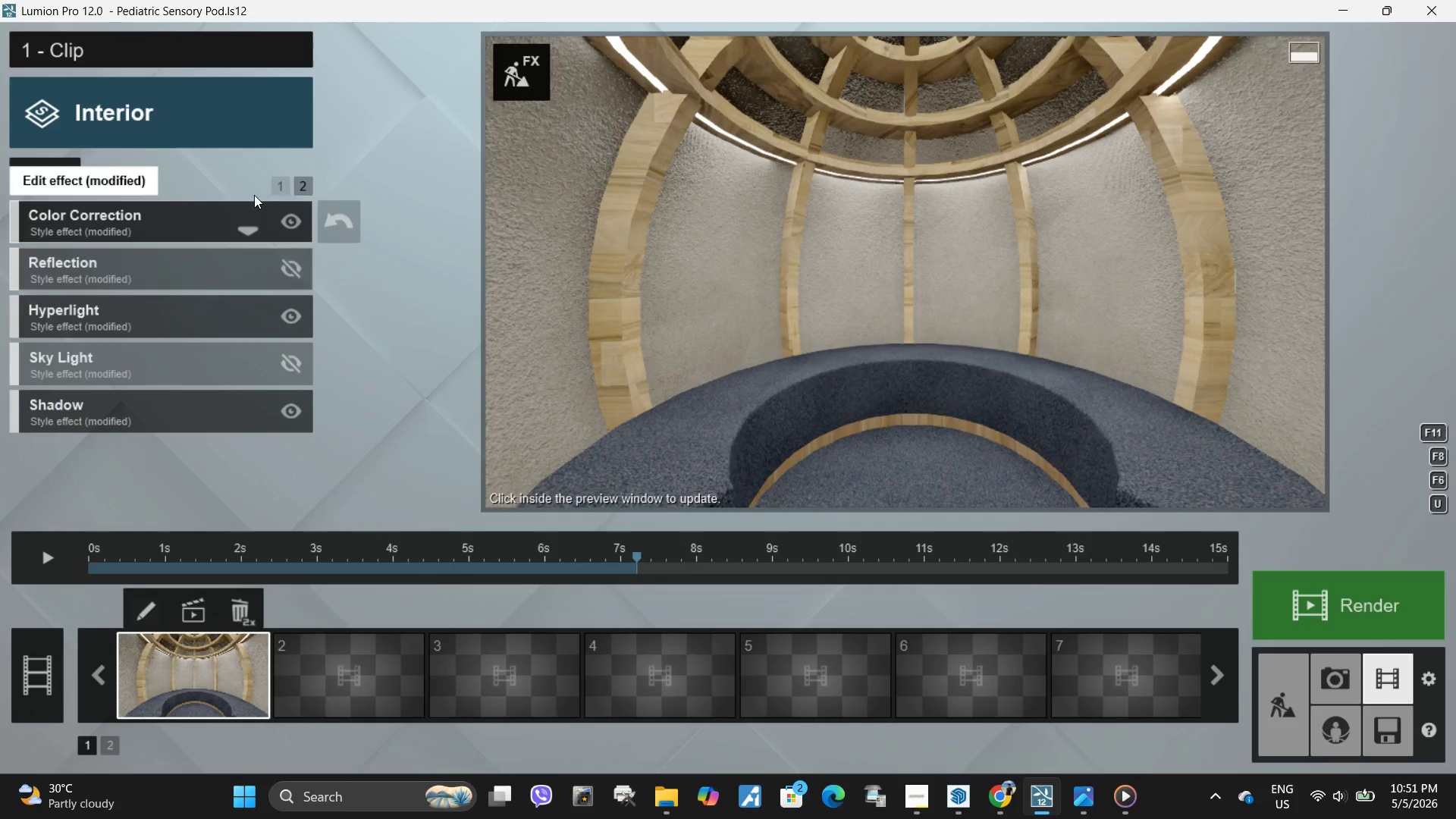 
left_click([281, 187])
 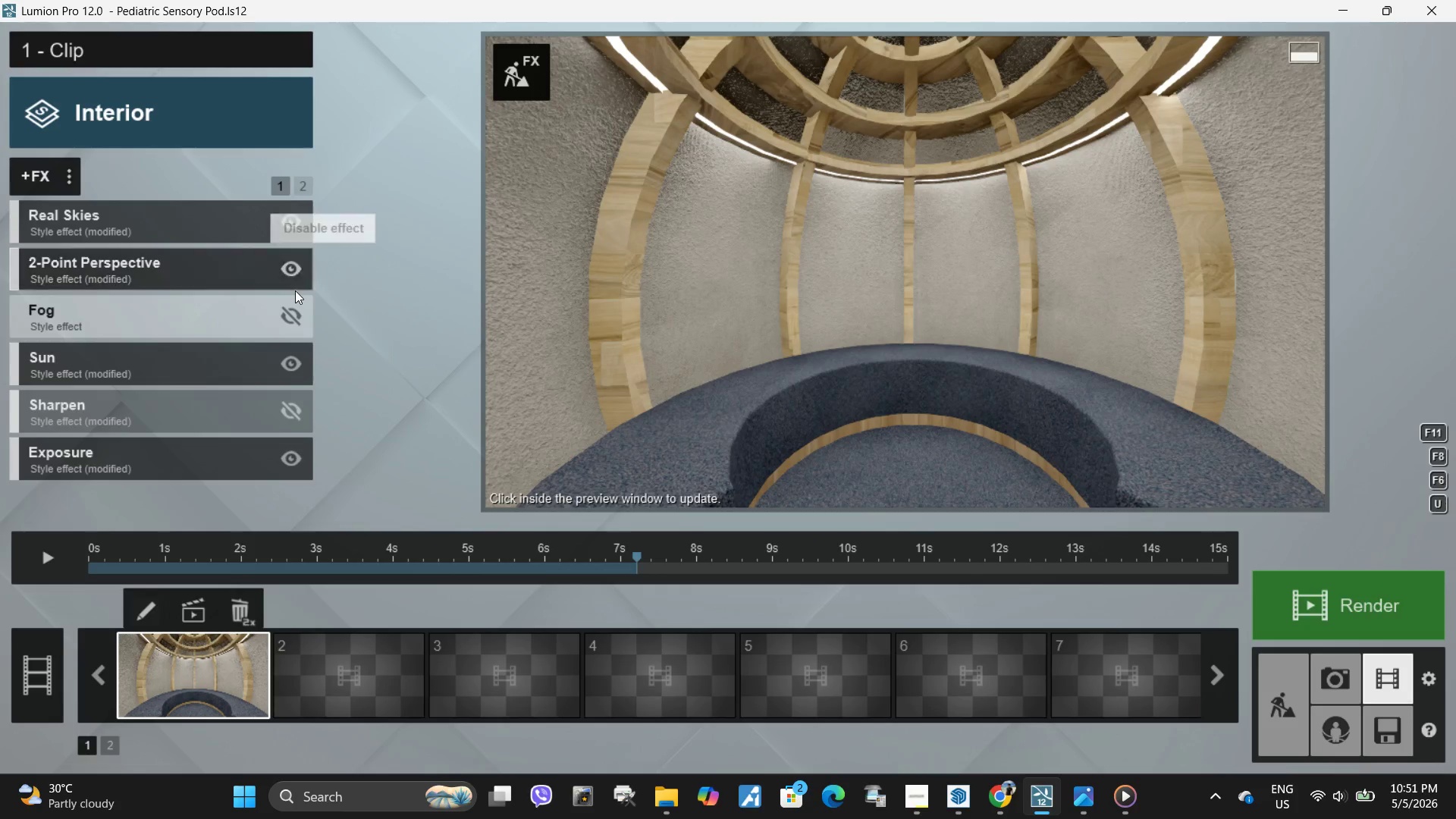 
left_click([298, 189])
 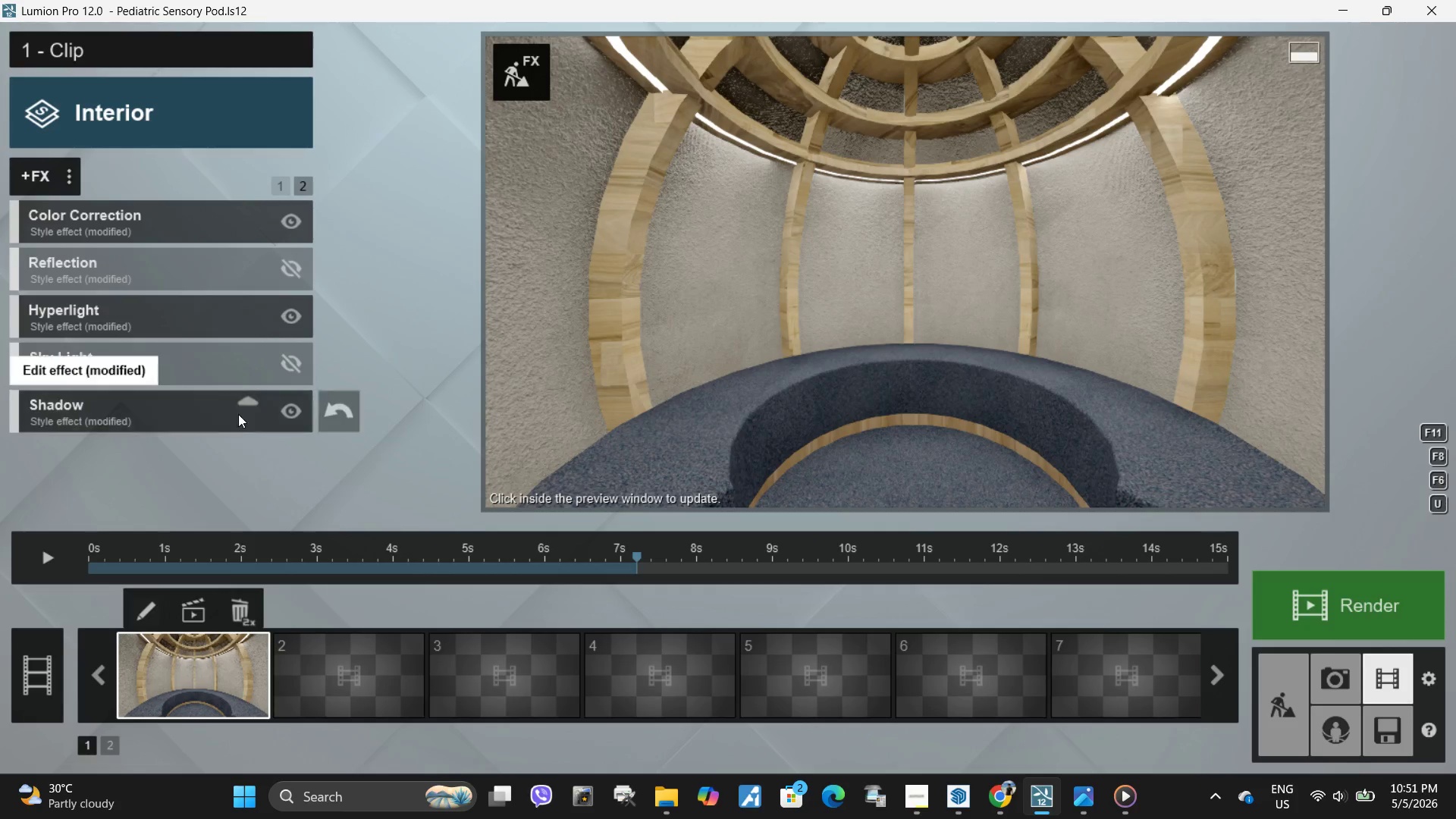 
wait(5.92)
 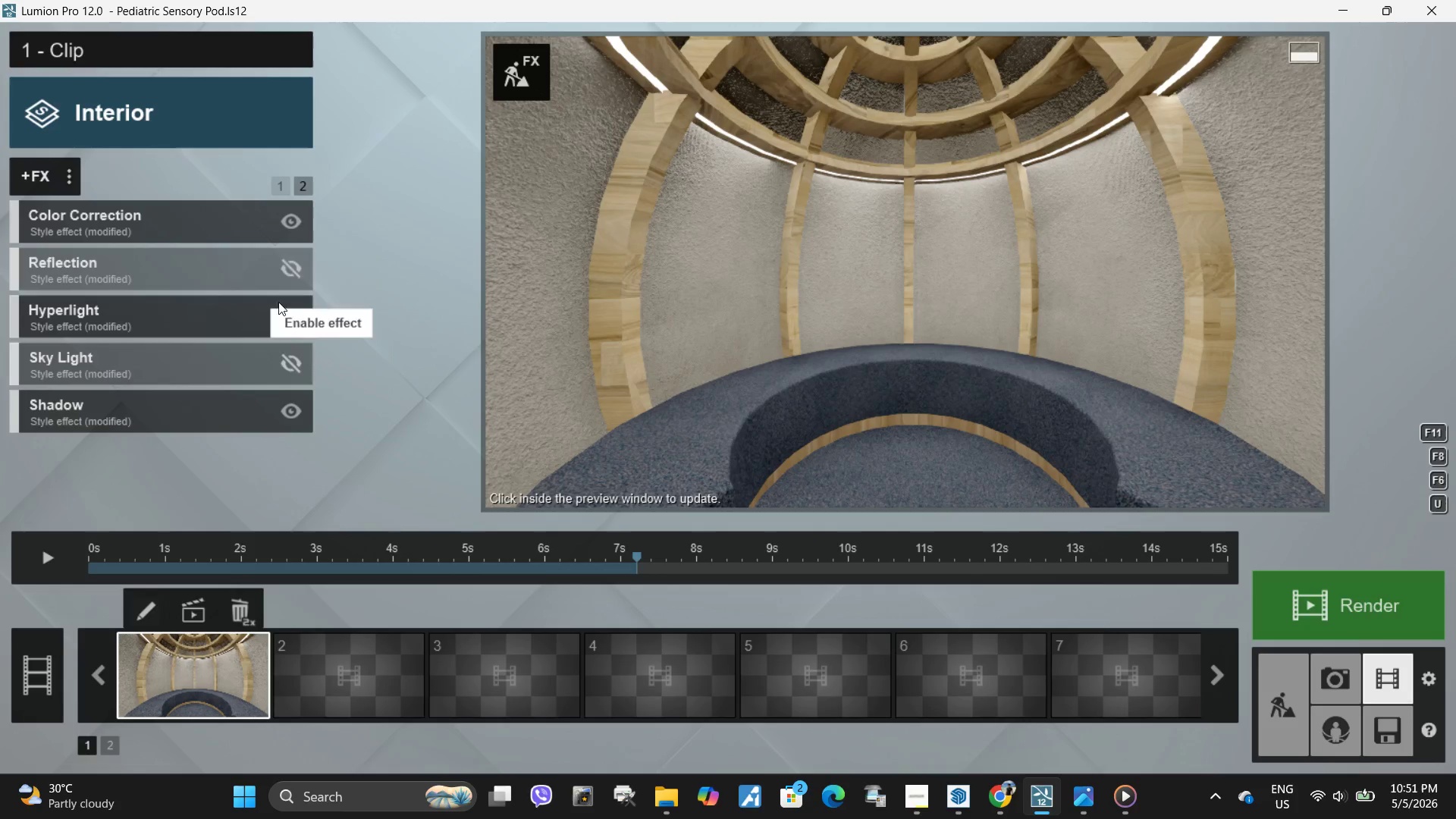 
left_click([1327, 604])
 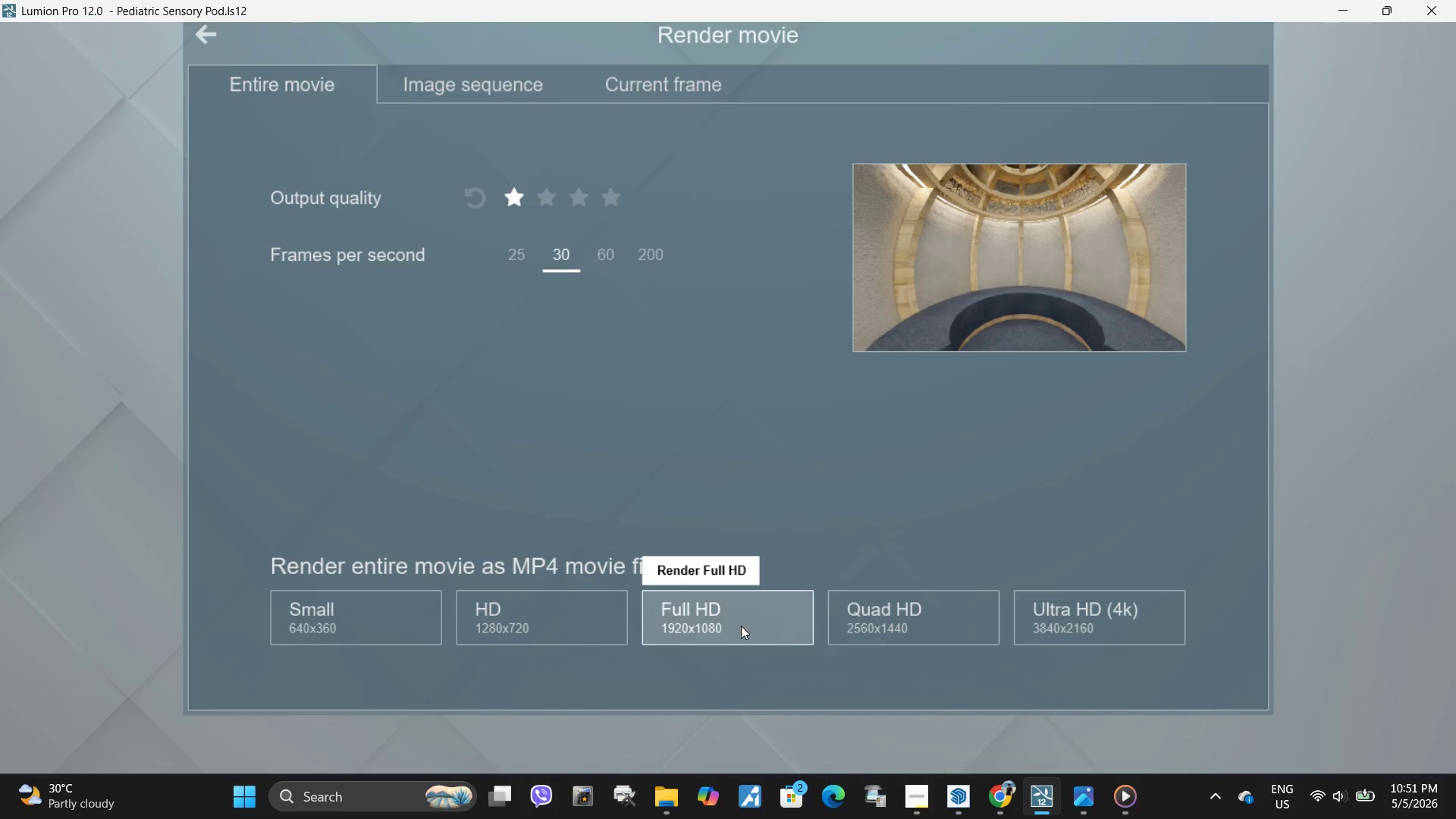 
left_click([741, 626])
 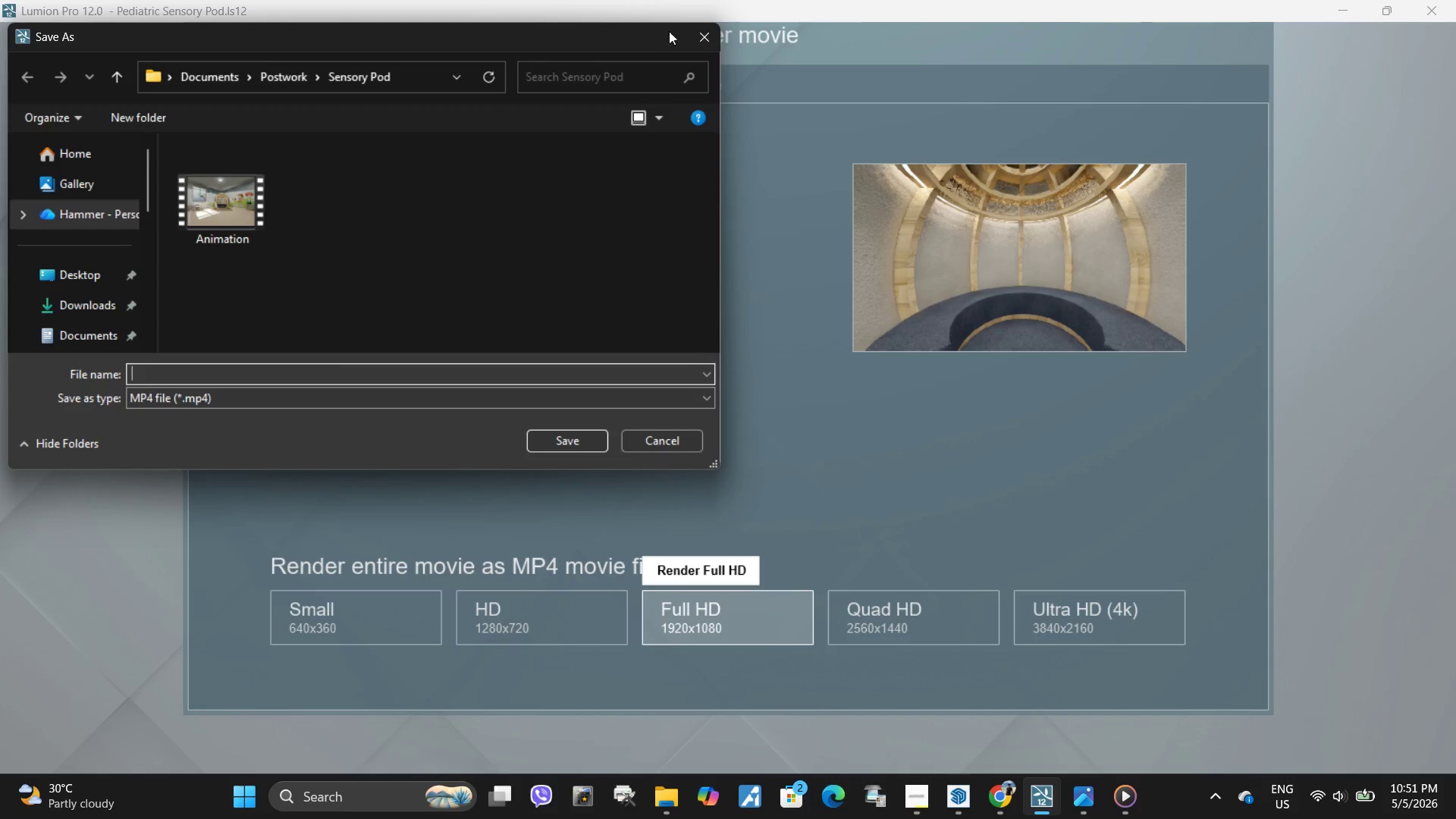 
left_click([703, 43])
 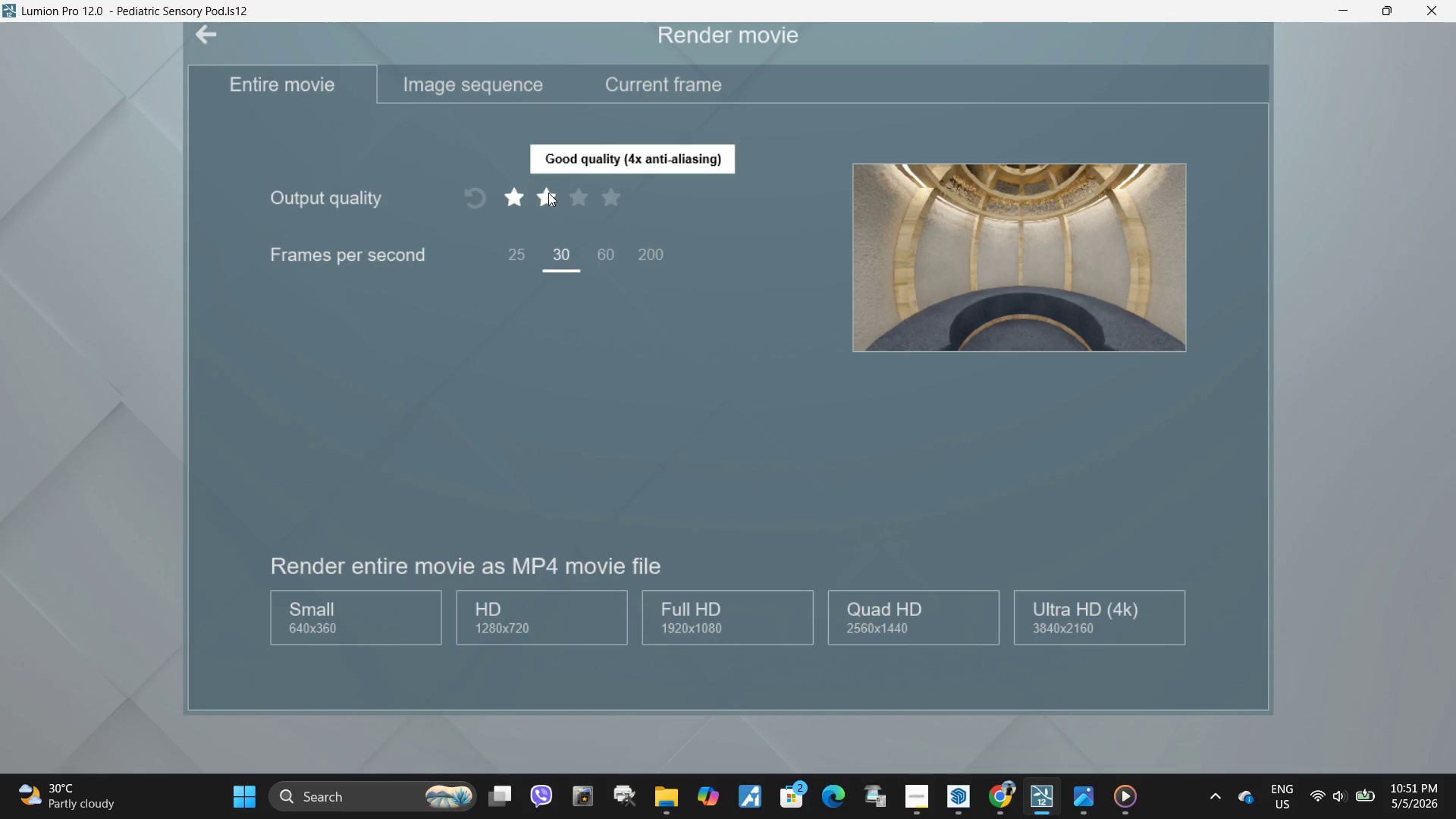 
left_click([548, 199])
 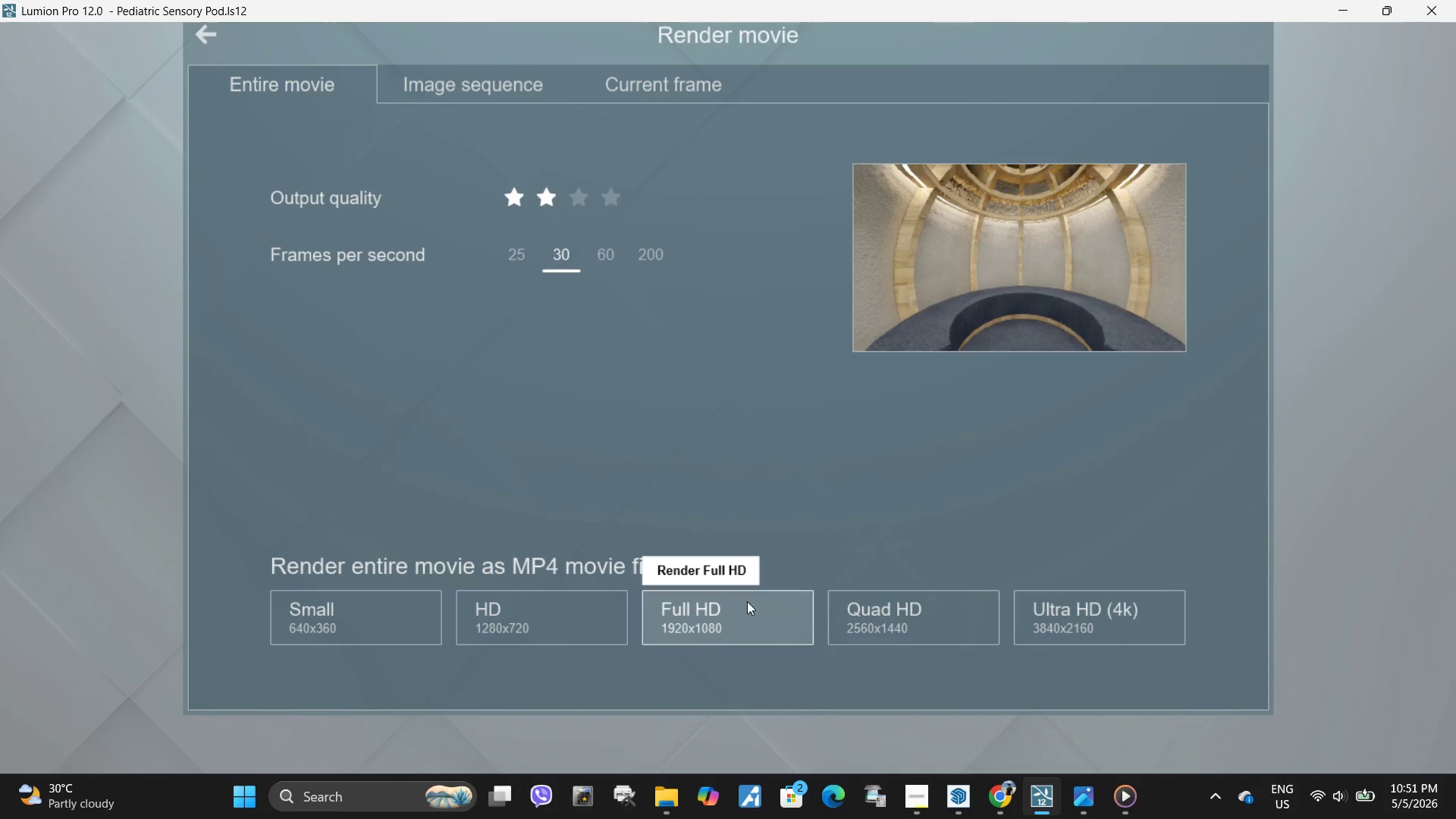 
left_click([726, 592])
 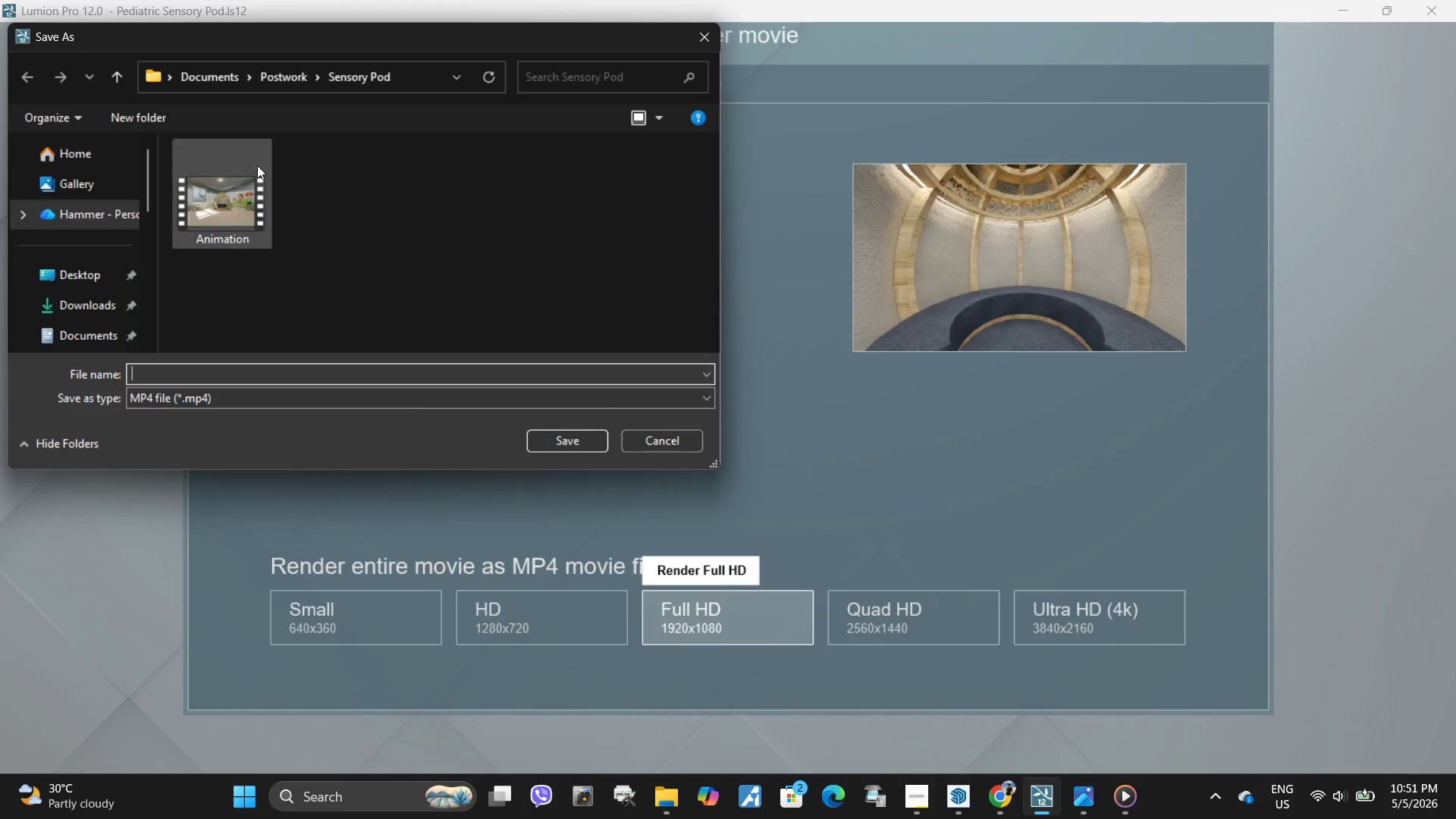 
left_click([268, 234])
 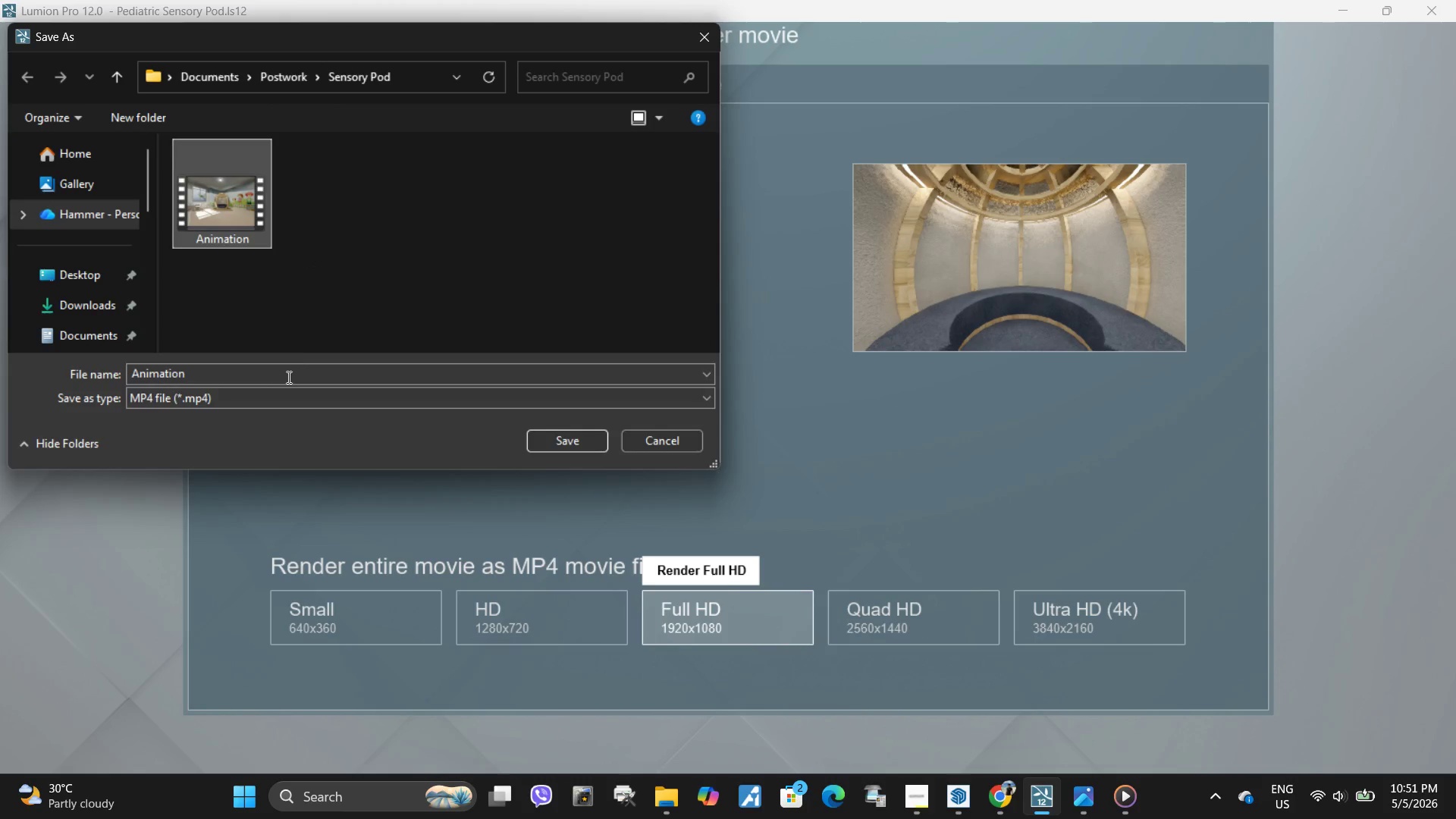 
left_click([284, 378])
 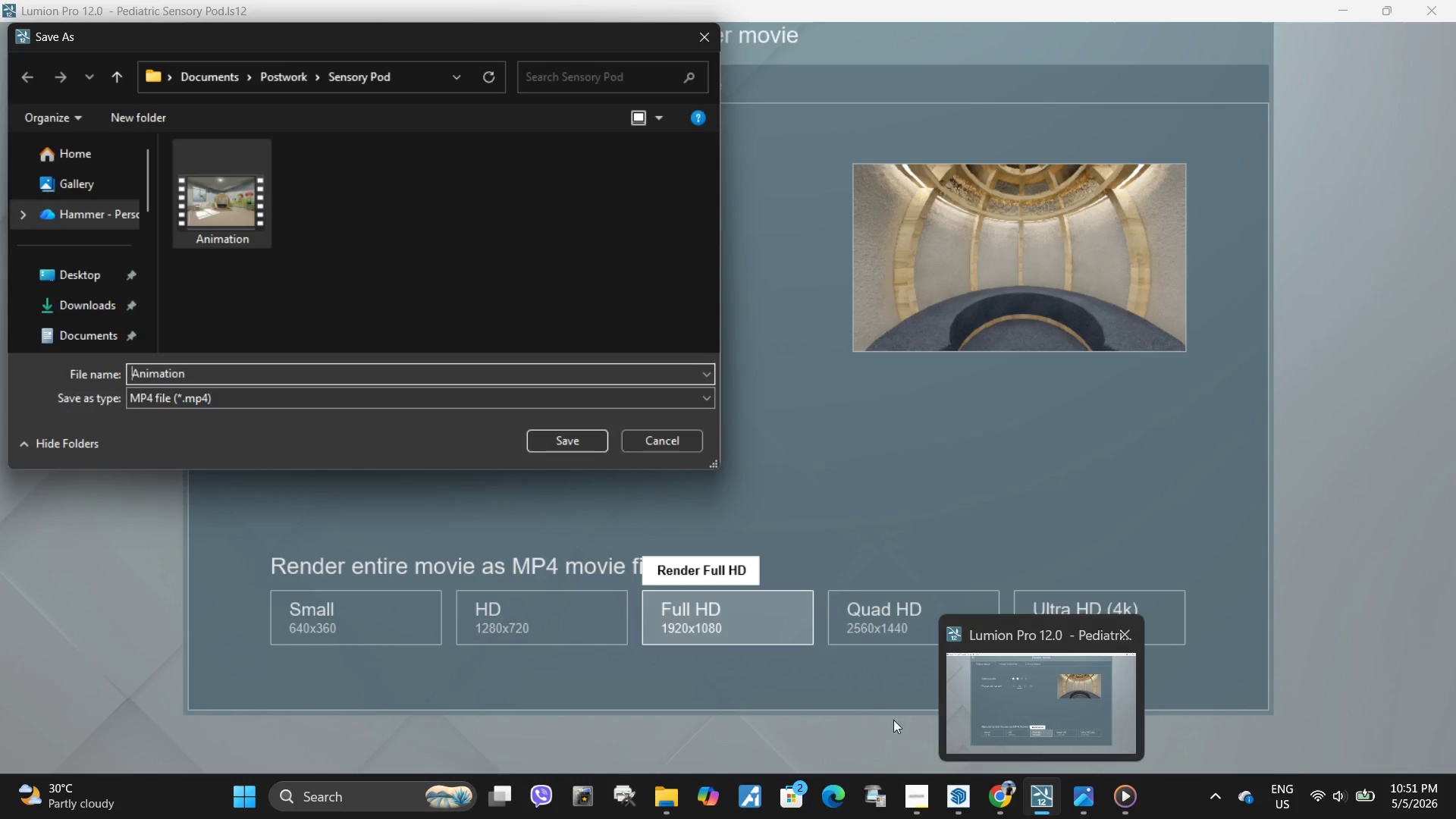 
wait(6.23)
 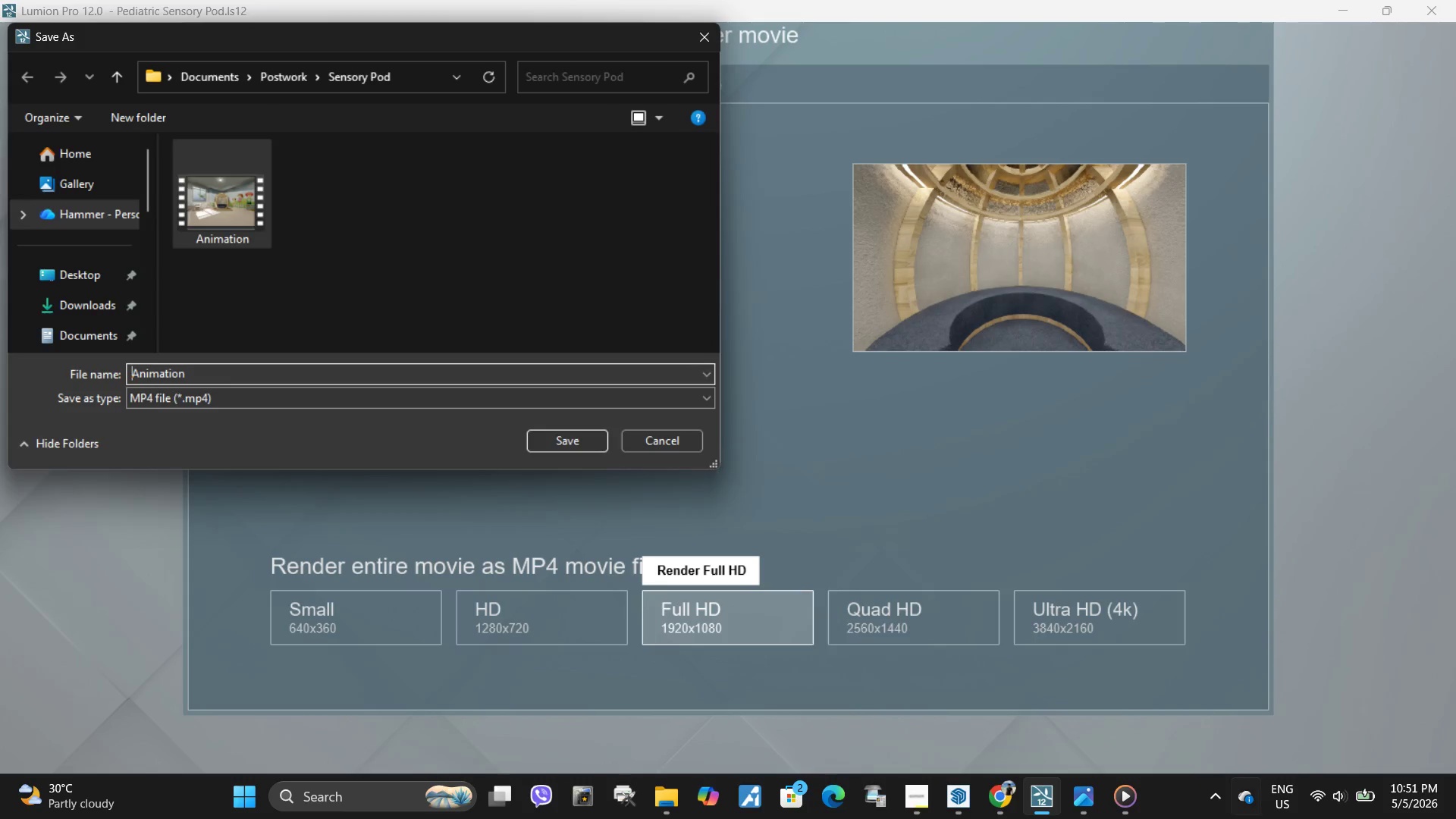 
type(Walkthrough )
 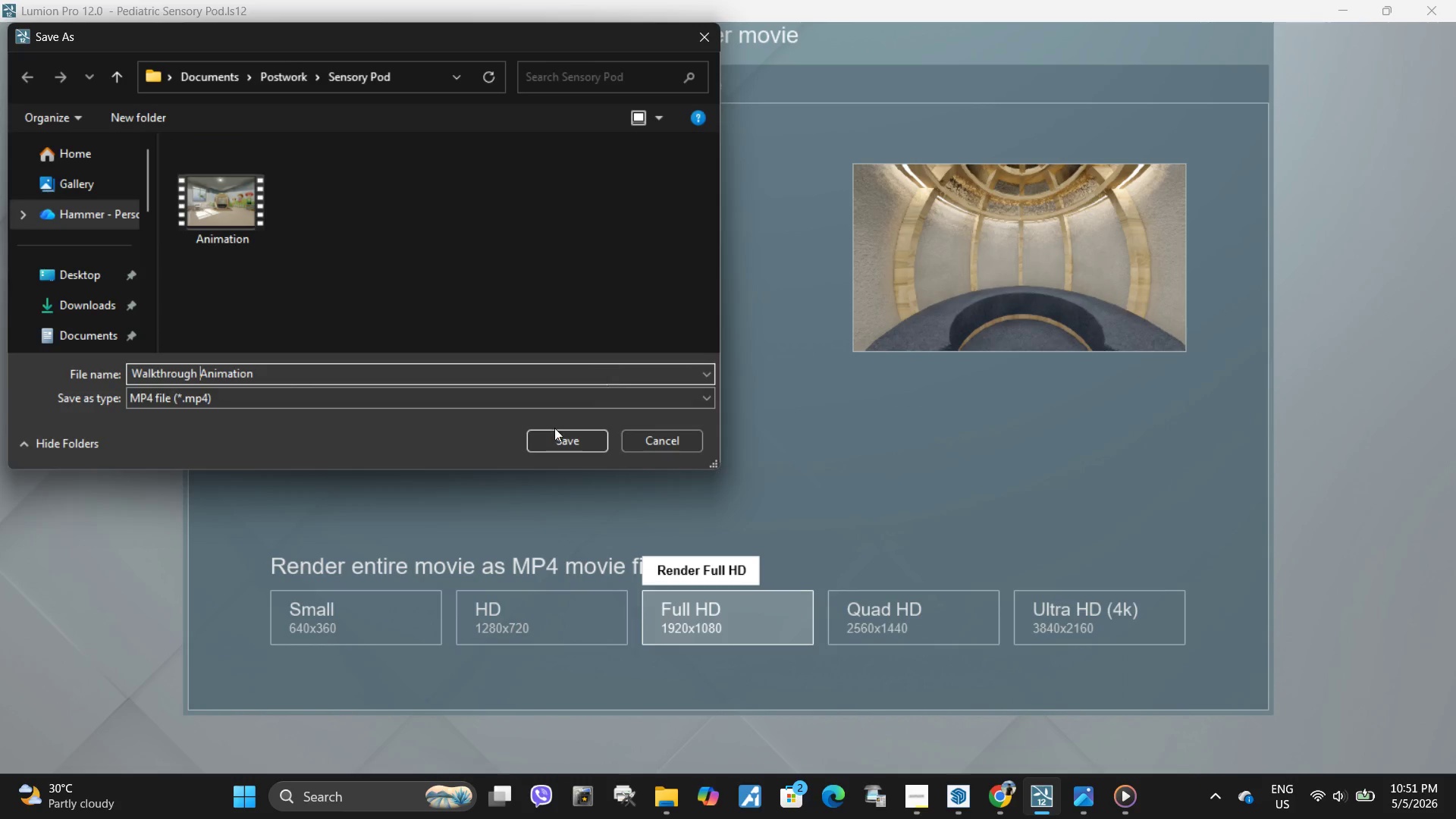 
left_click([574, 440])
 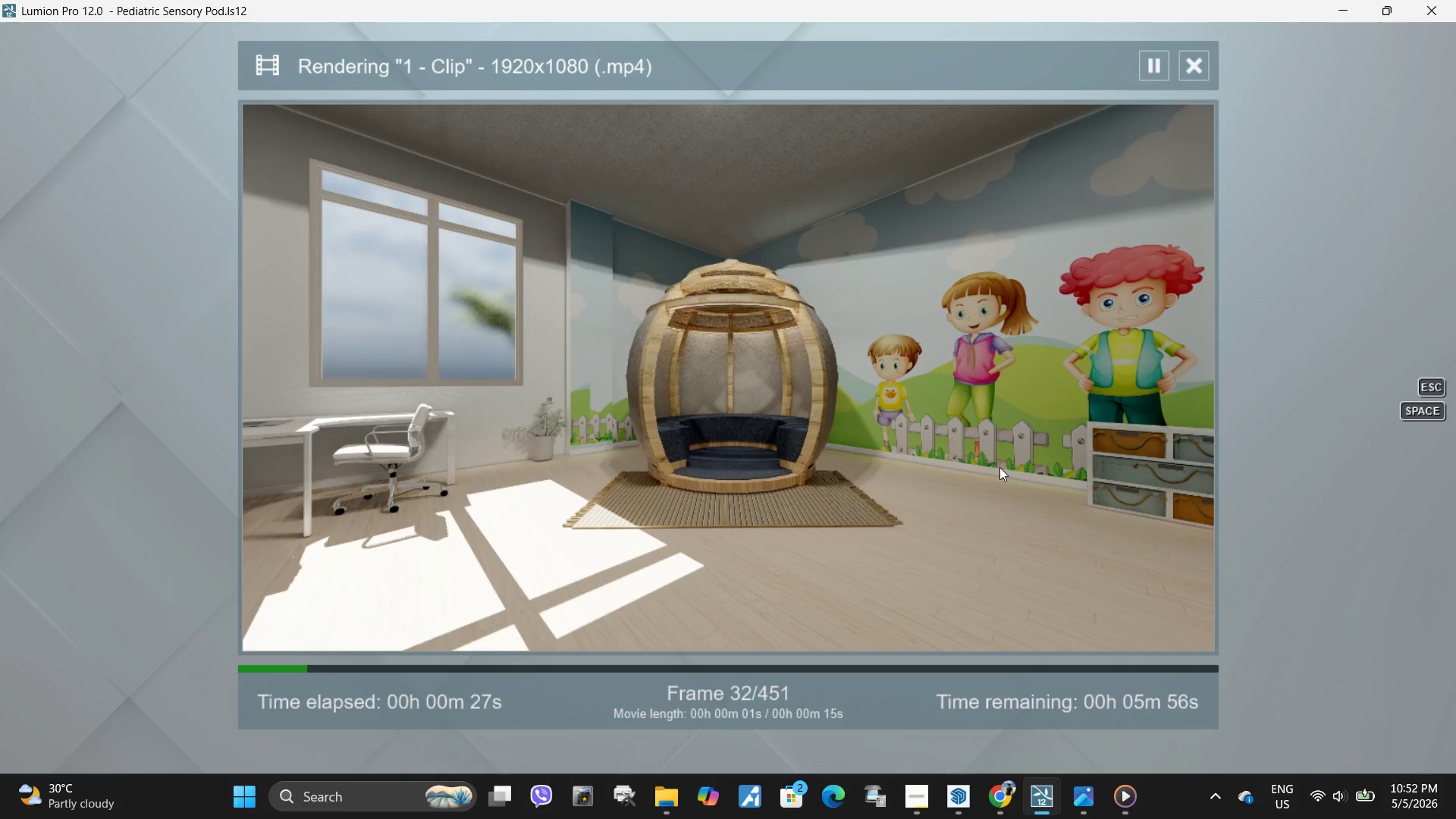 
wait(32.83)
 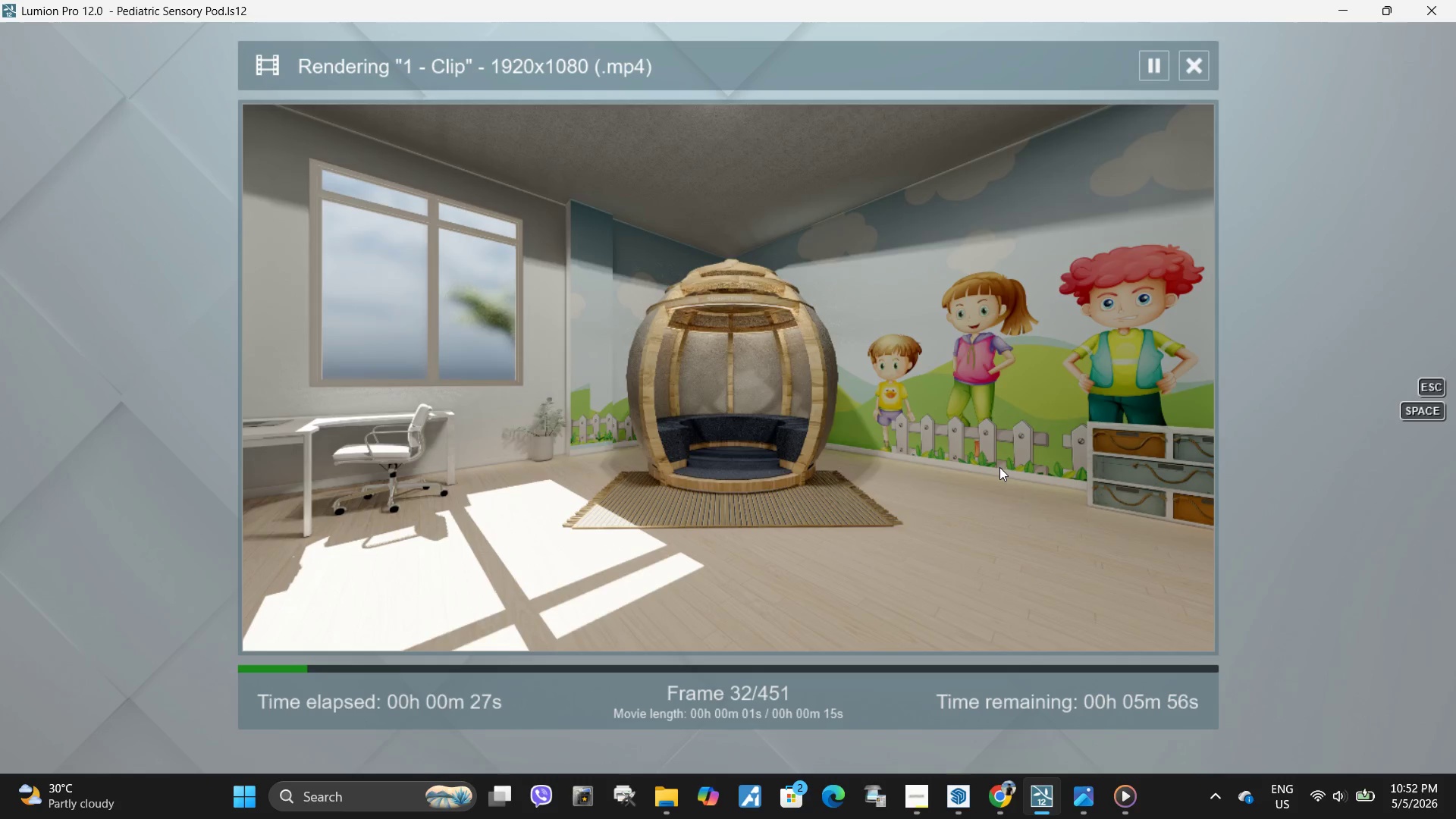 
left_click([797, 383])
 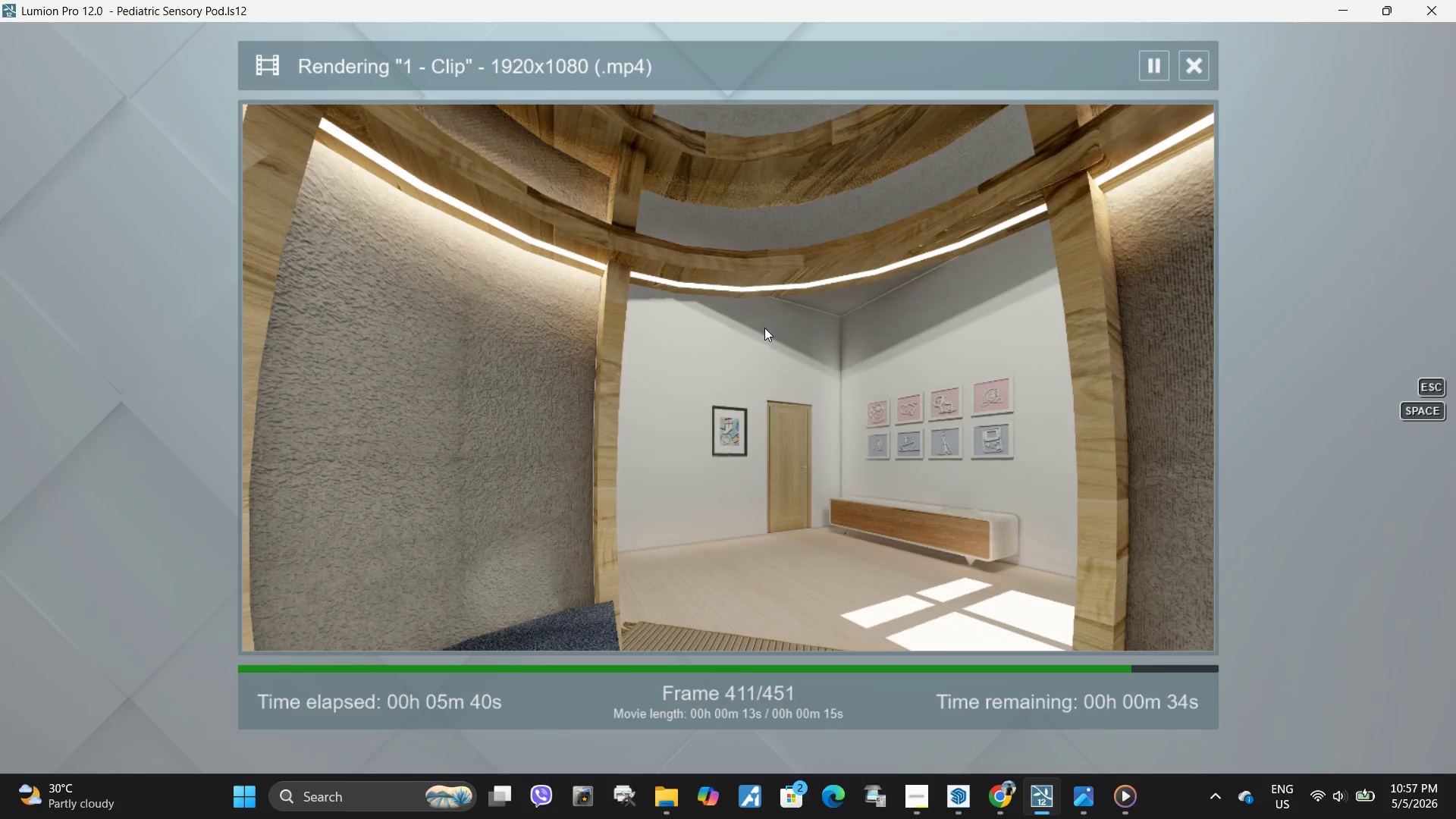 
wait(313.11)
 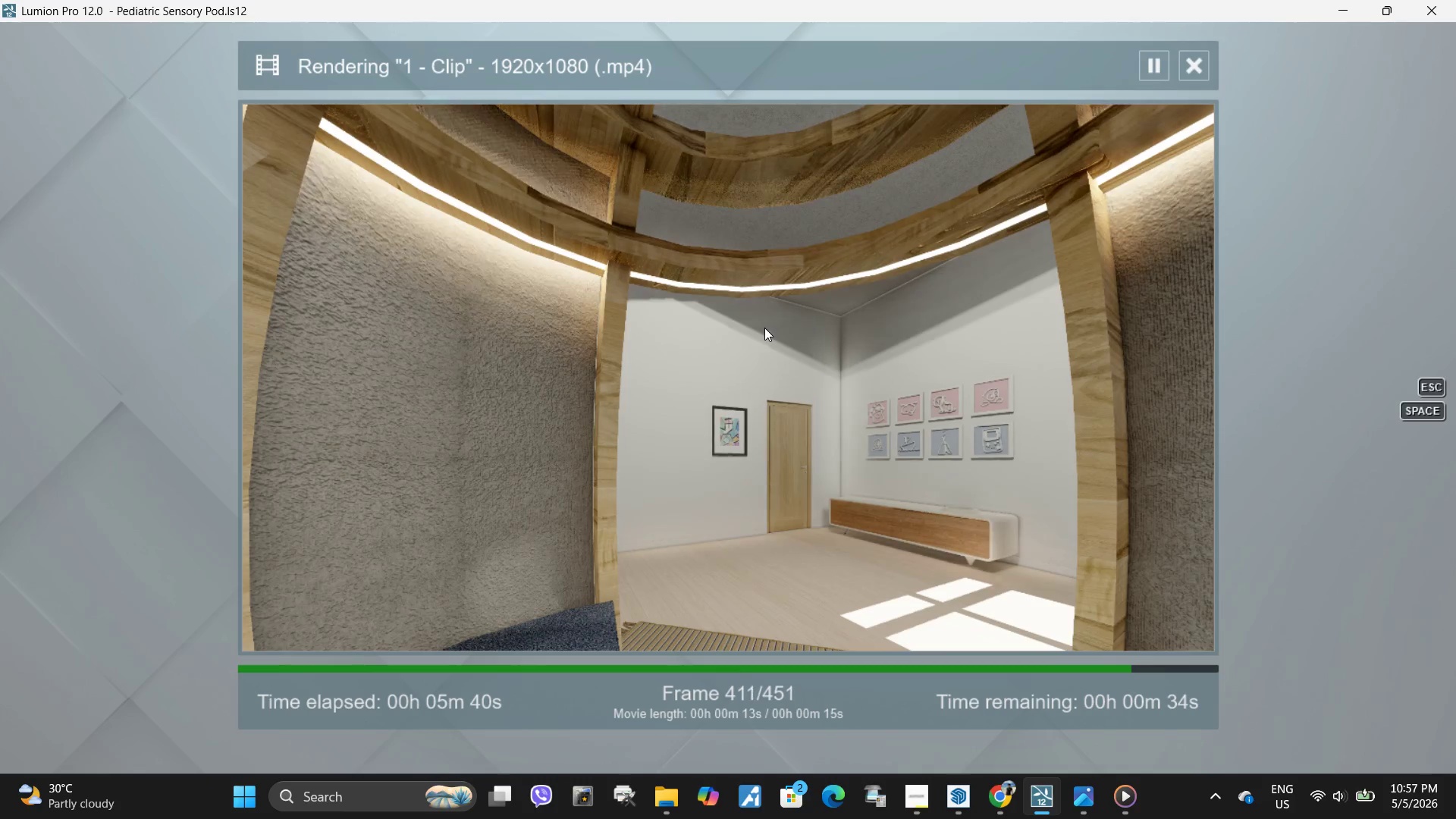 
left_click([847, 392])
 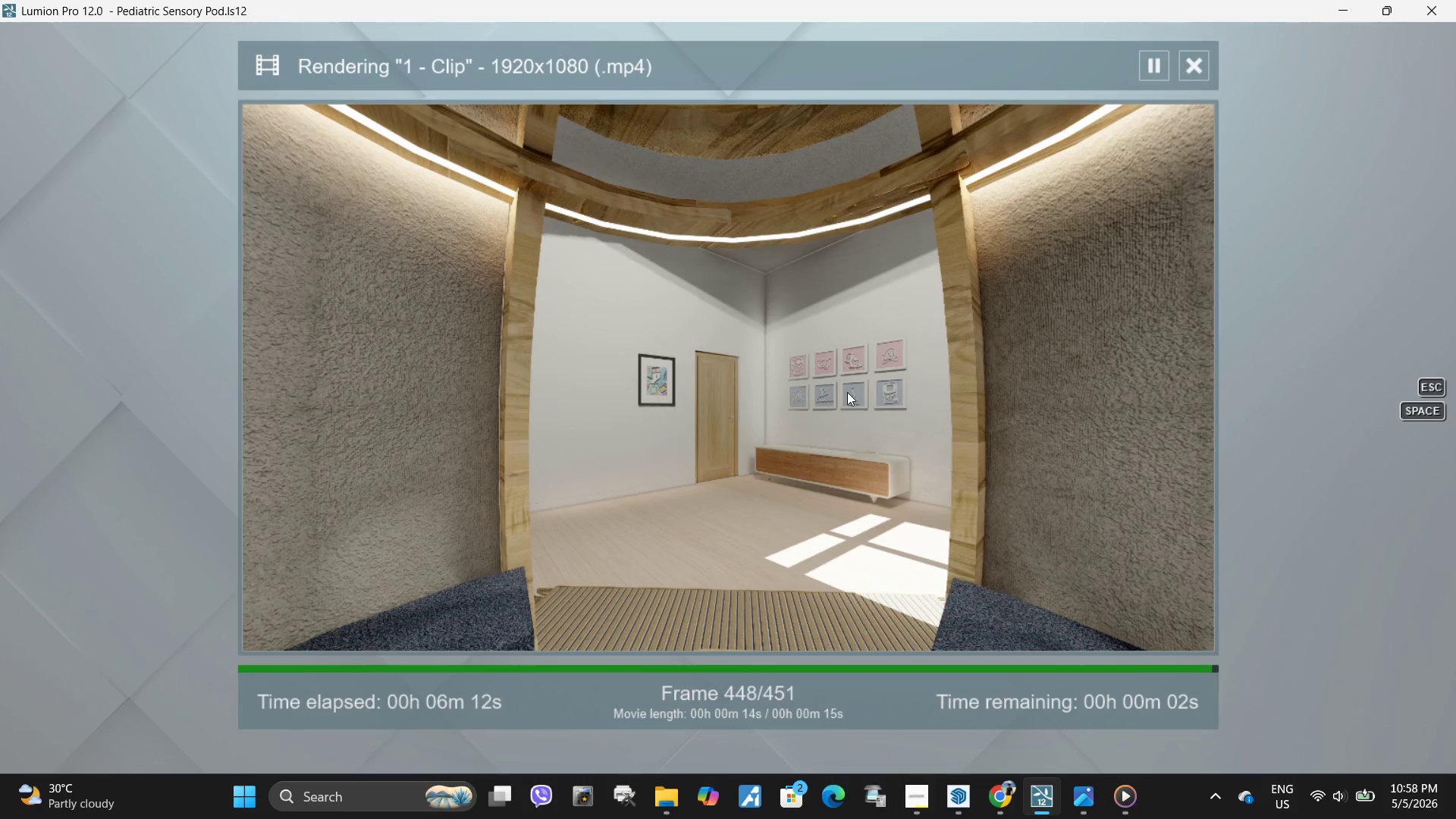 
wait(31.19)
 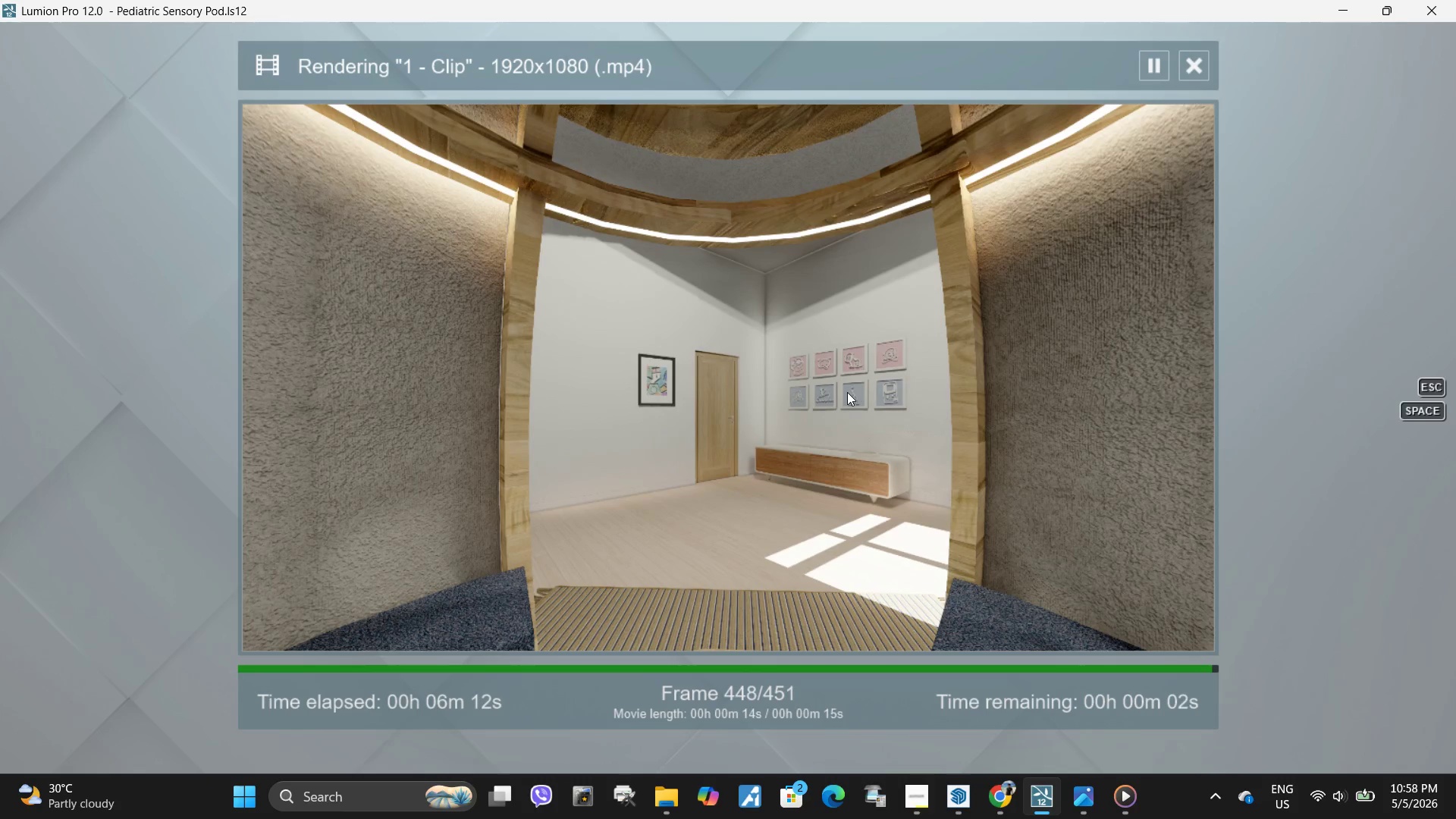 
left_click([1004, 620])
 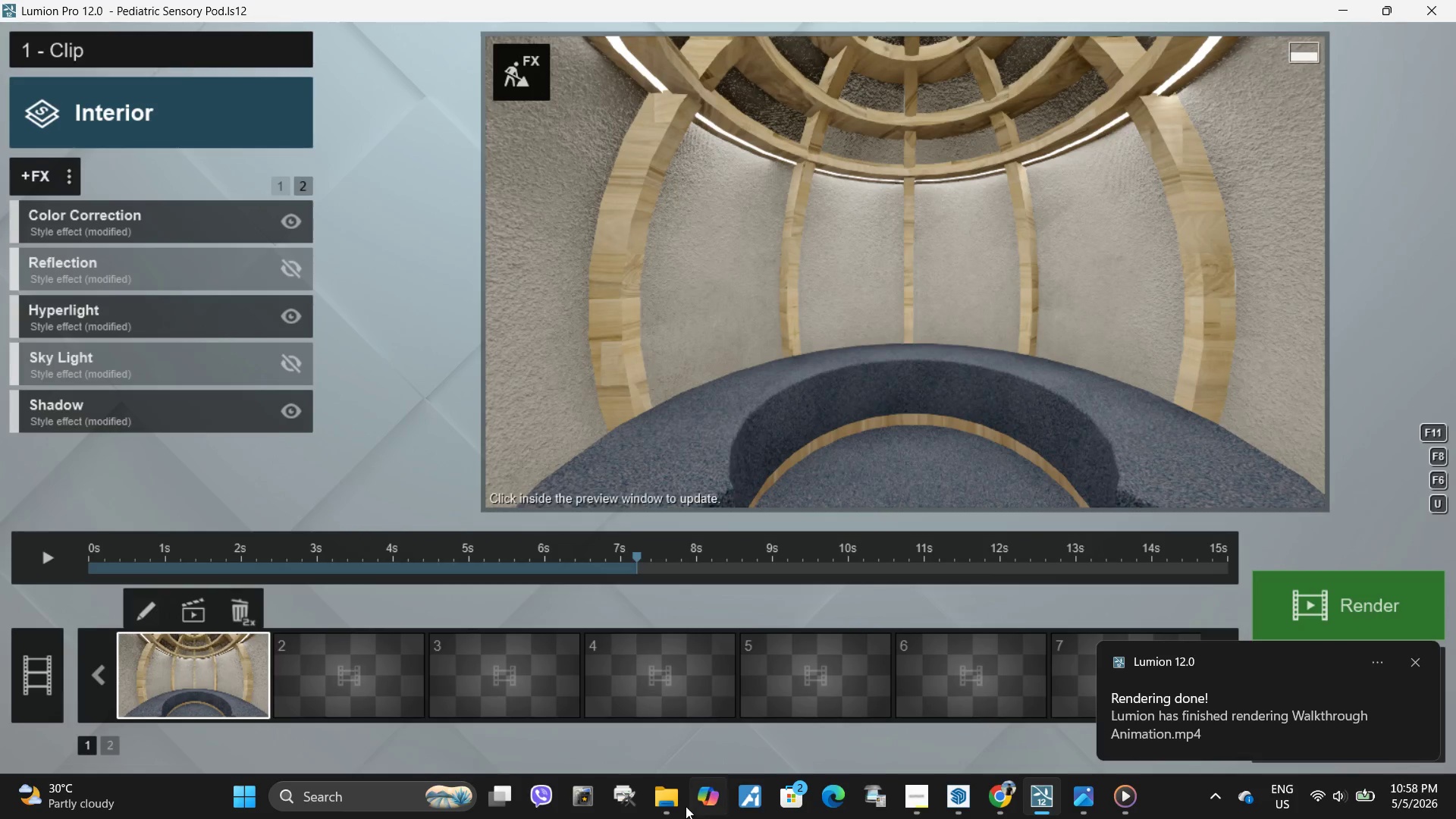 
left_click([671, 810])
 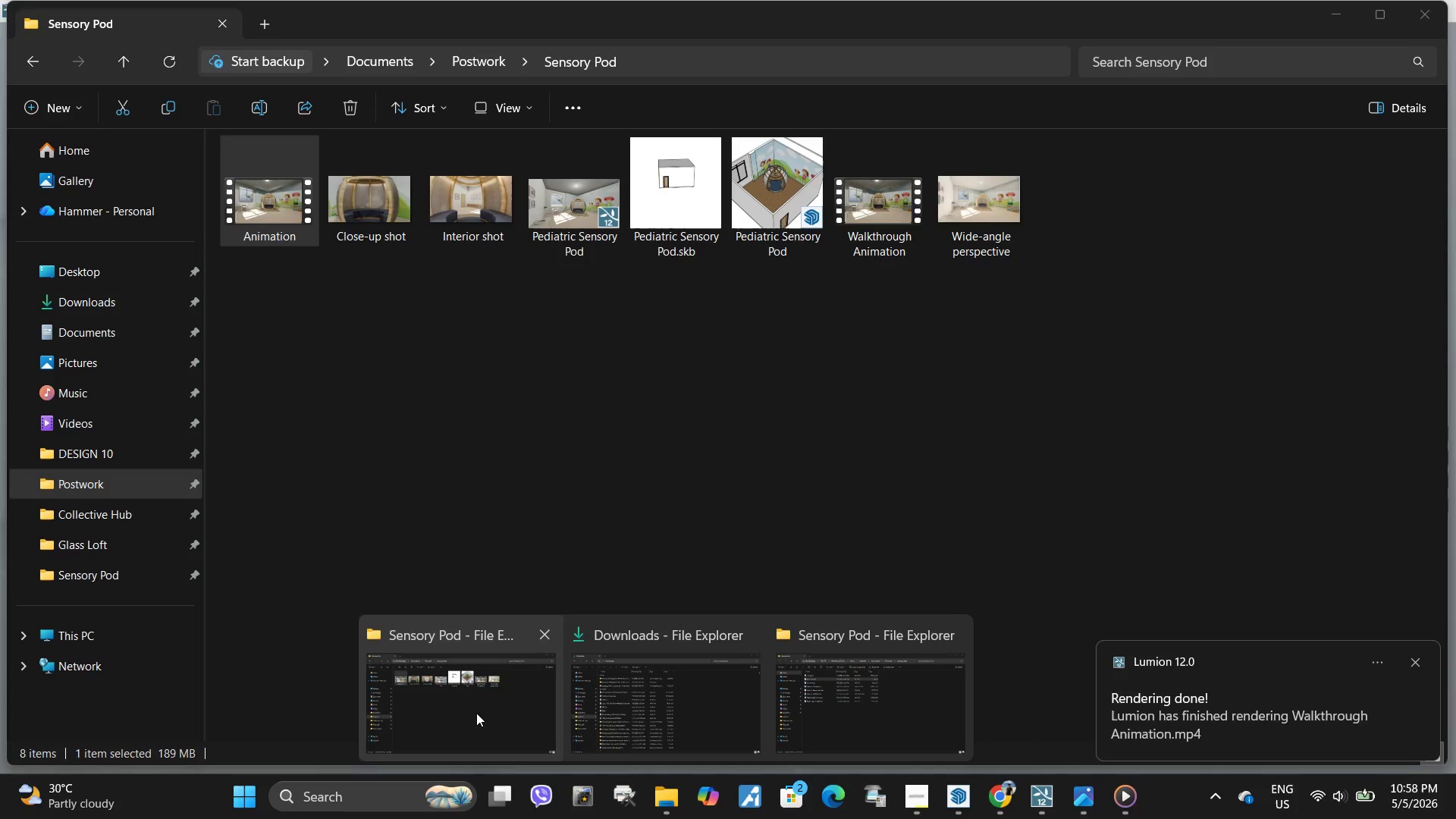 
left_click([476, 713])
 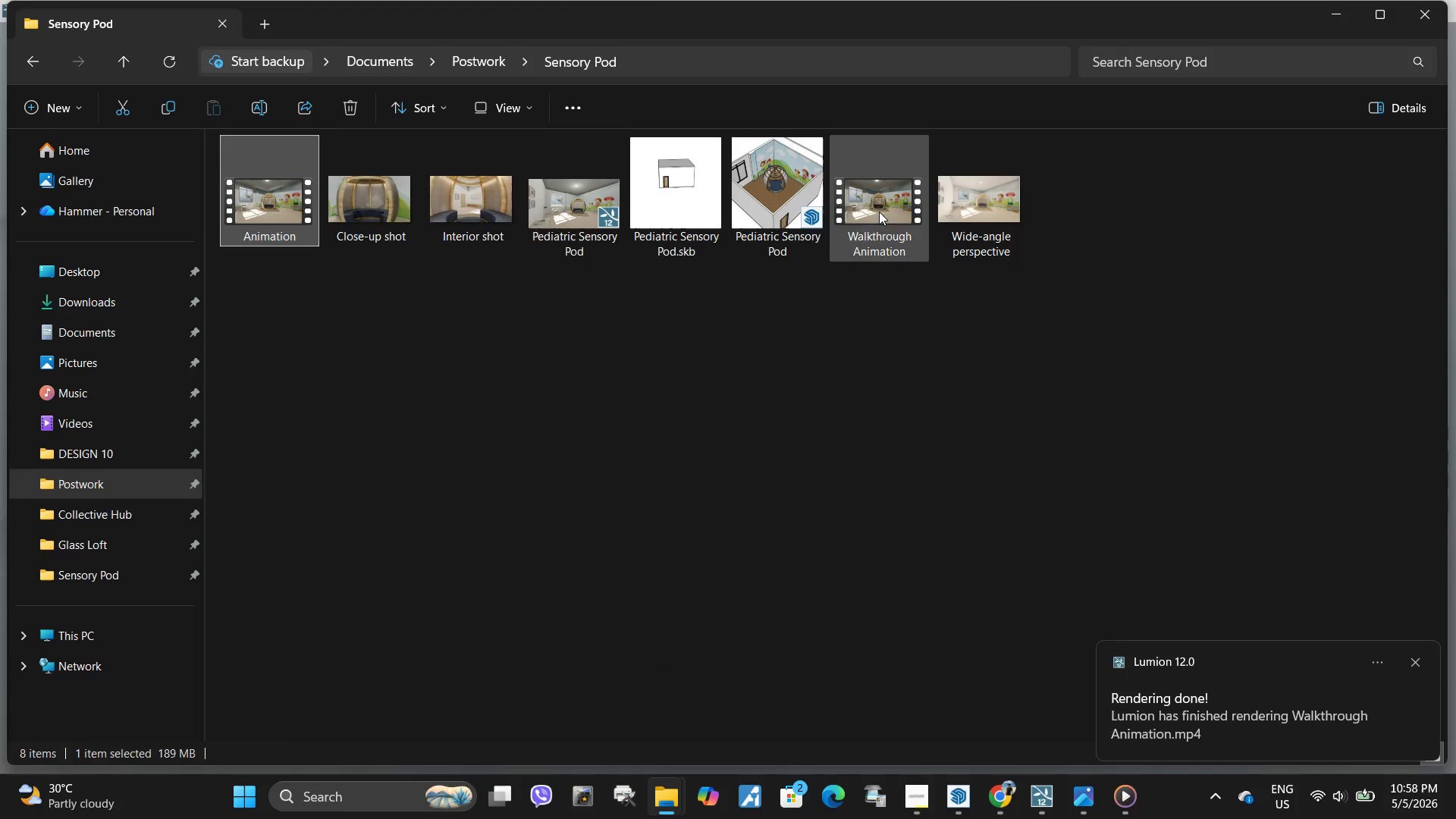 
double_click([899, 218])
 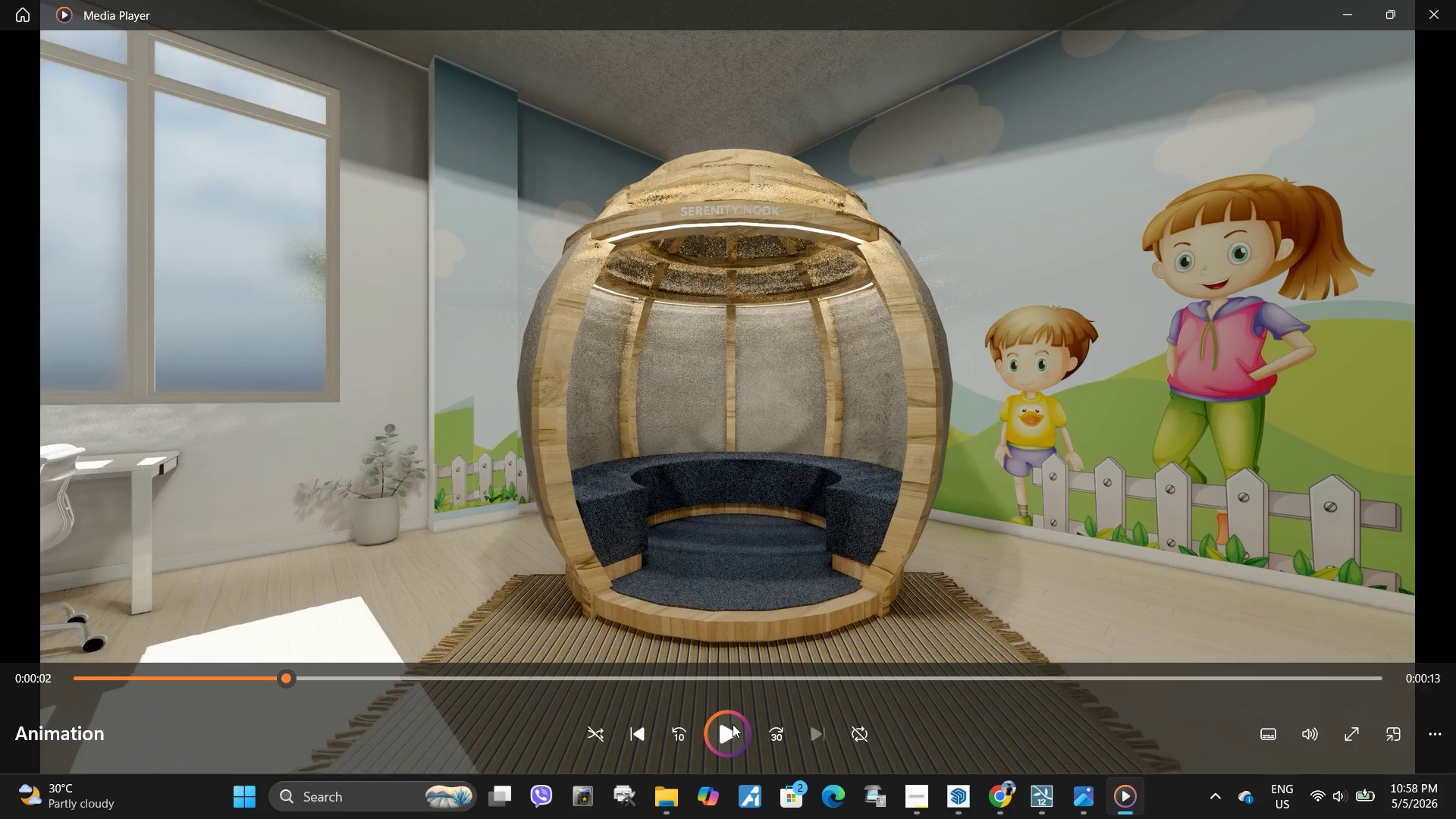 
left_click([1455, 0])
 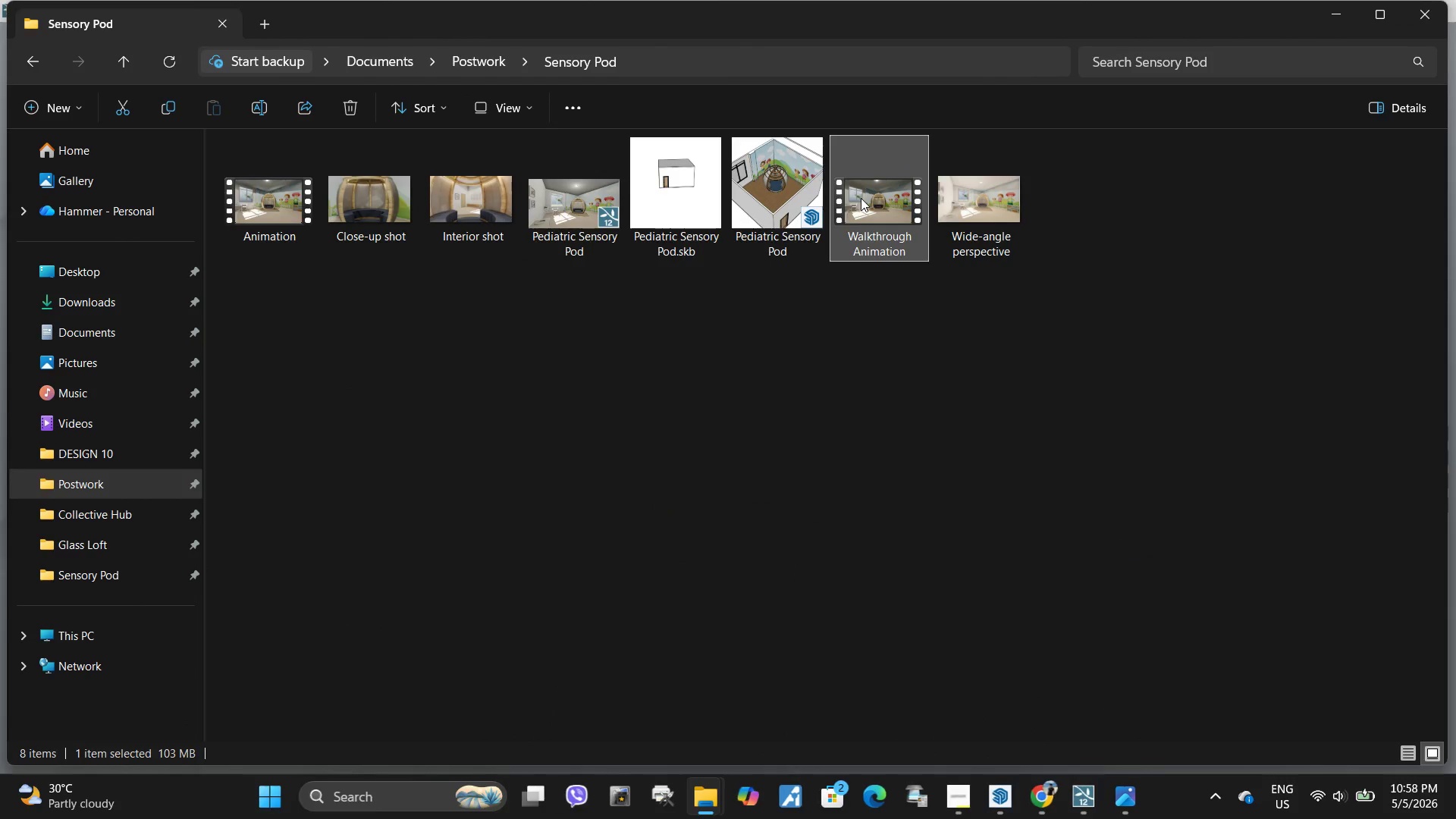 
double_click([861, 198])
 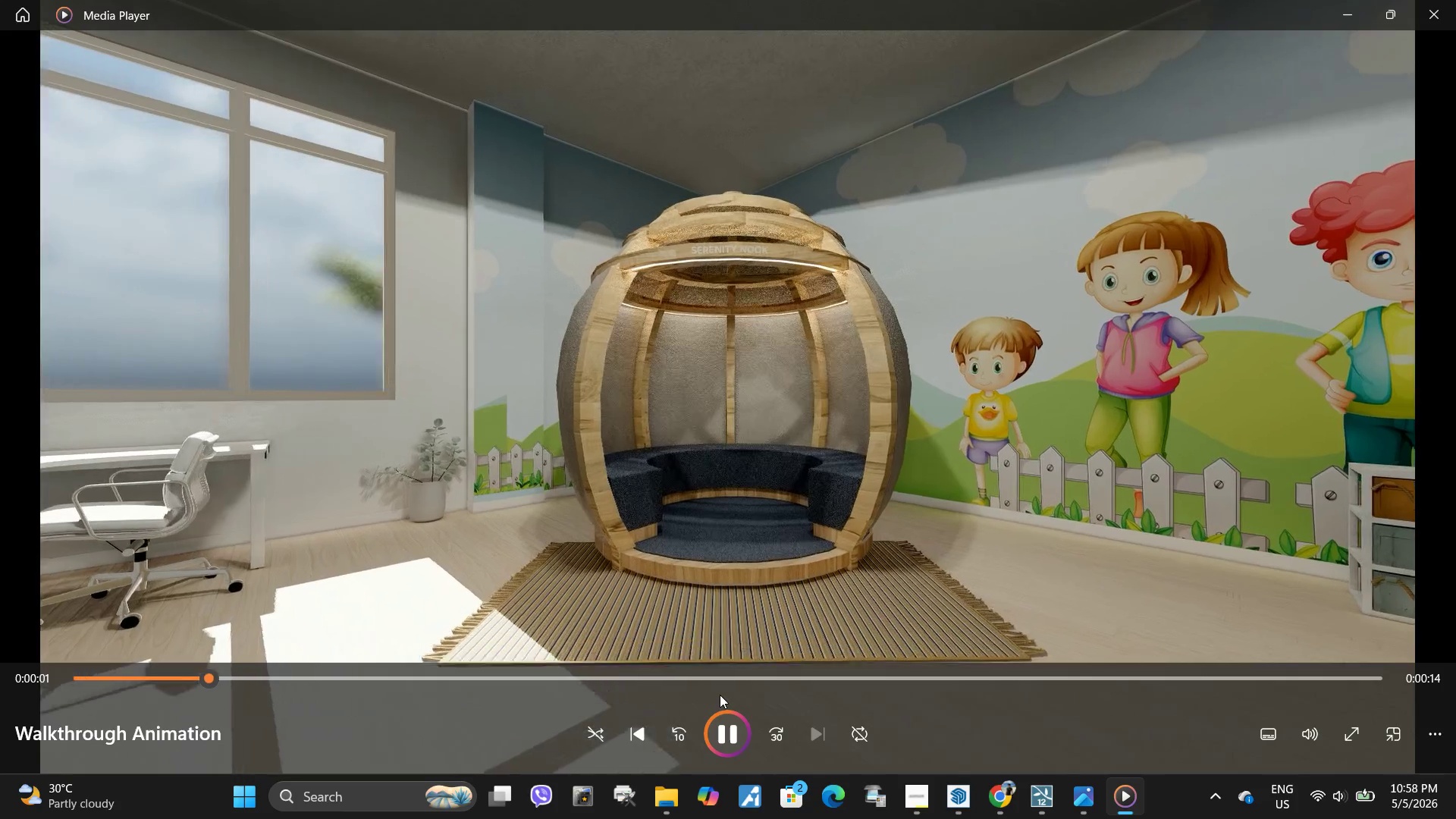 
wait(8.92)
 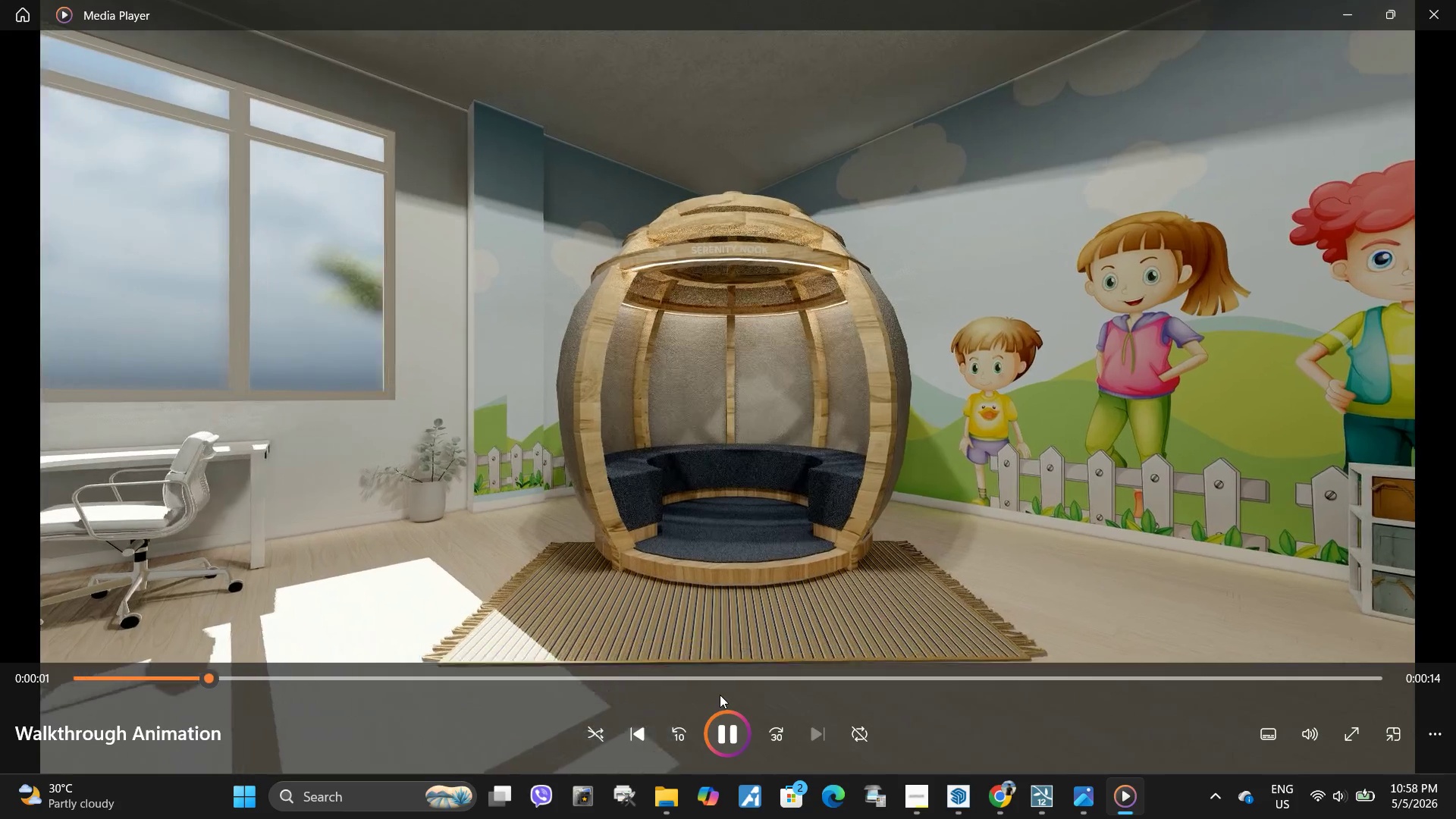 
left_click([965, 316])
 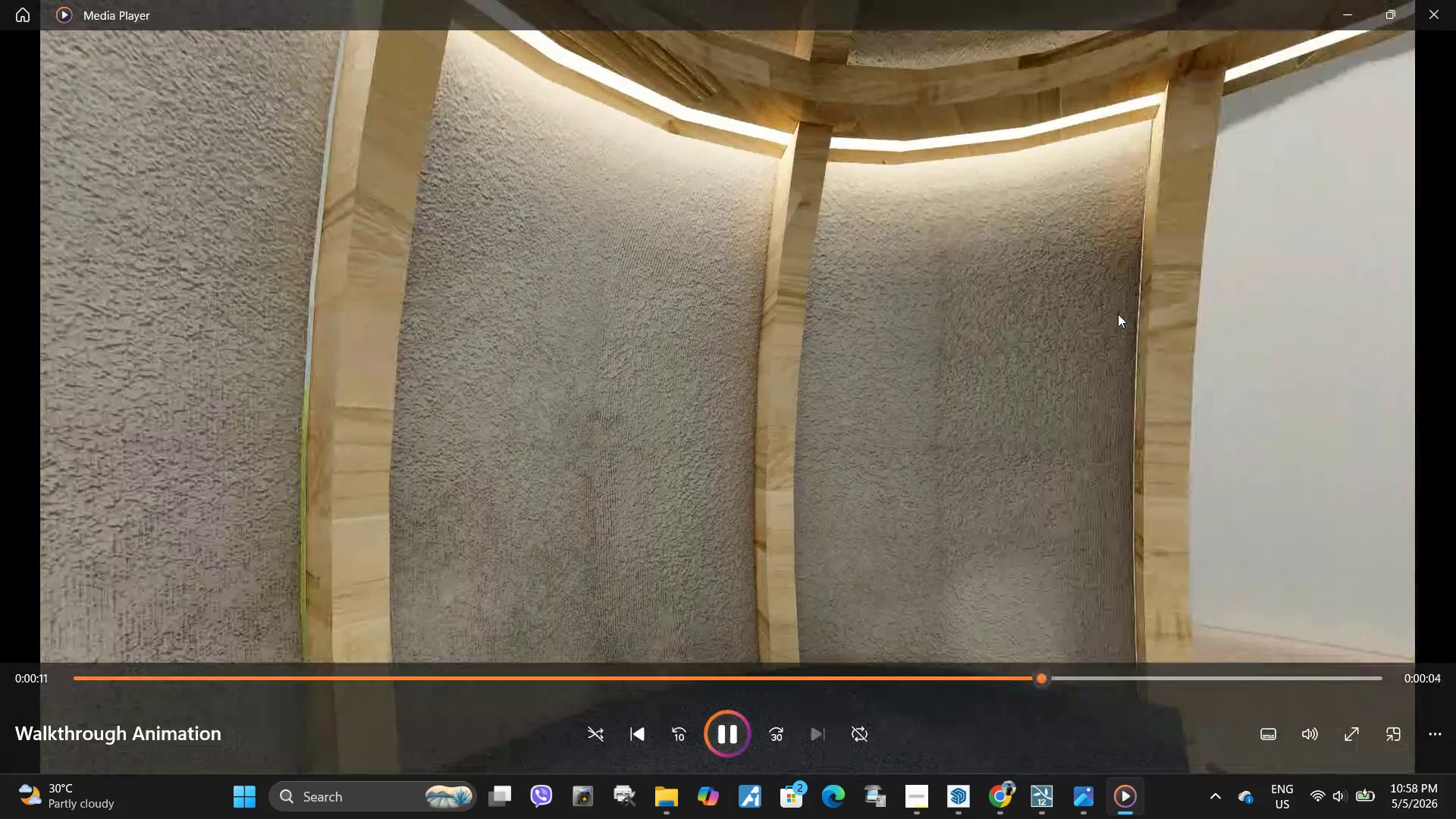 
wait(9.66)
 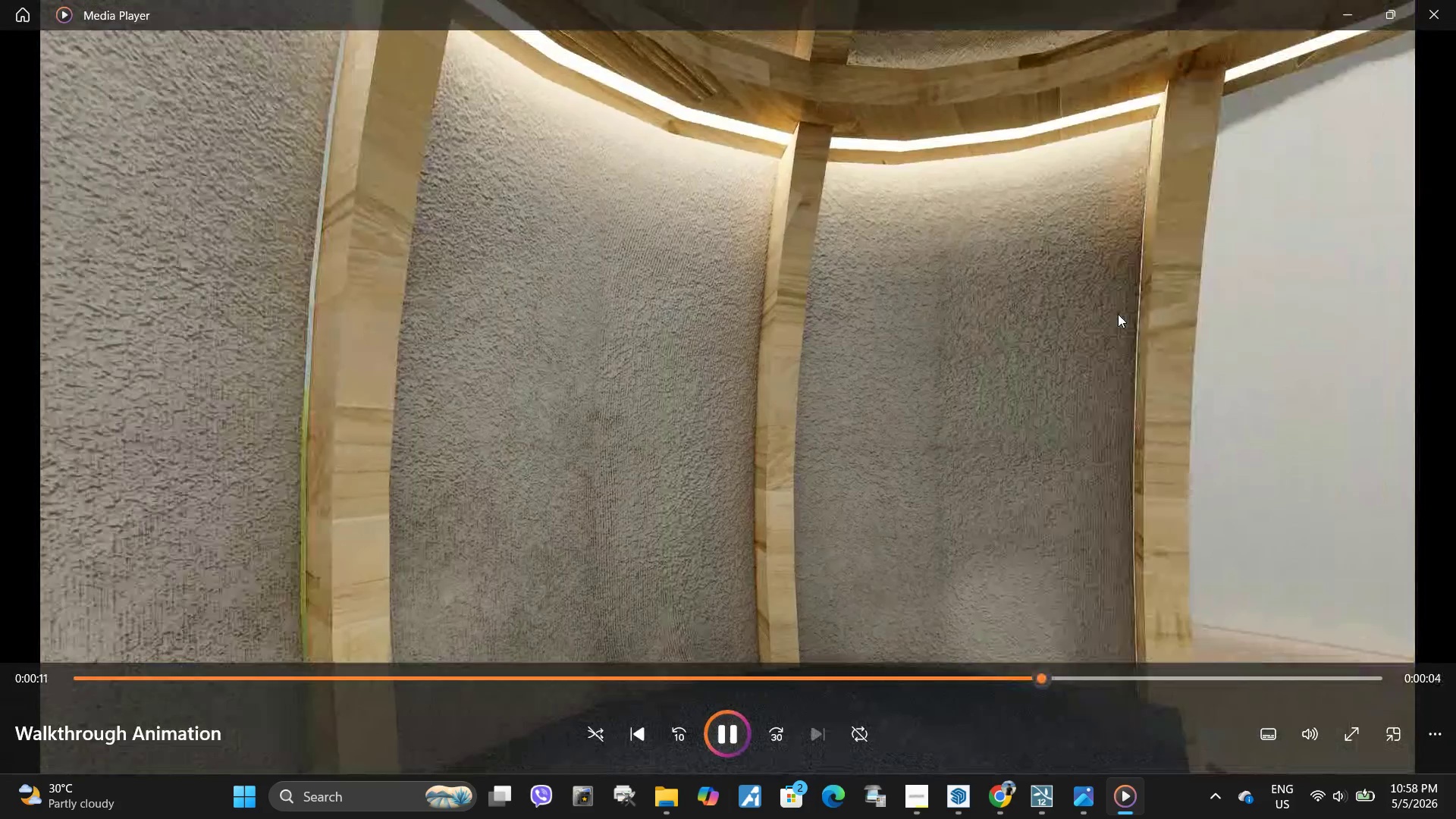 
left_click([721, 736])
 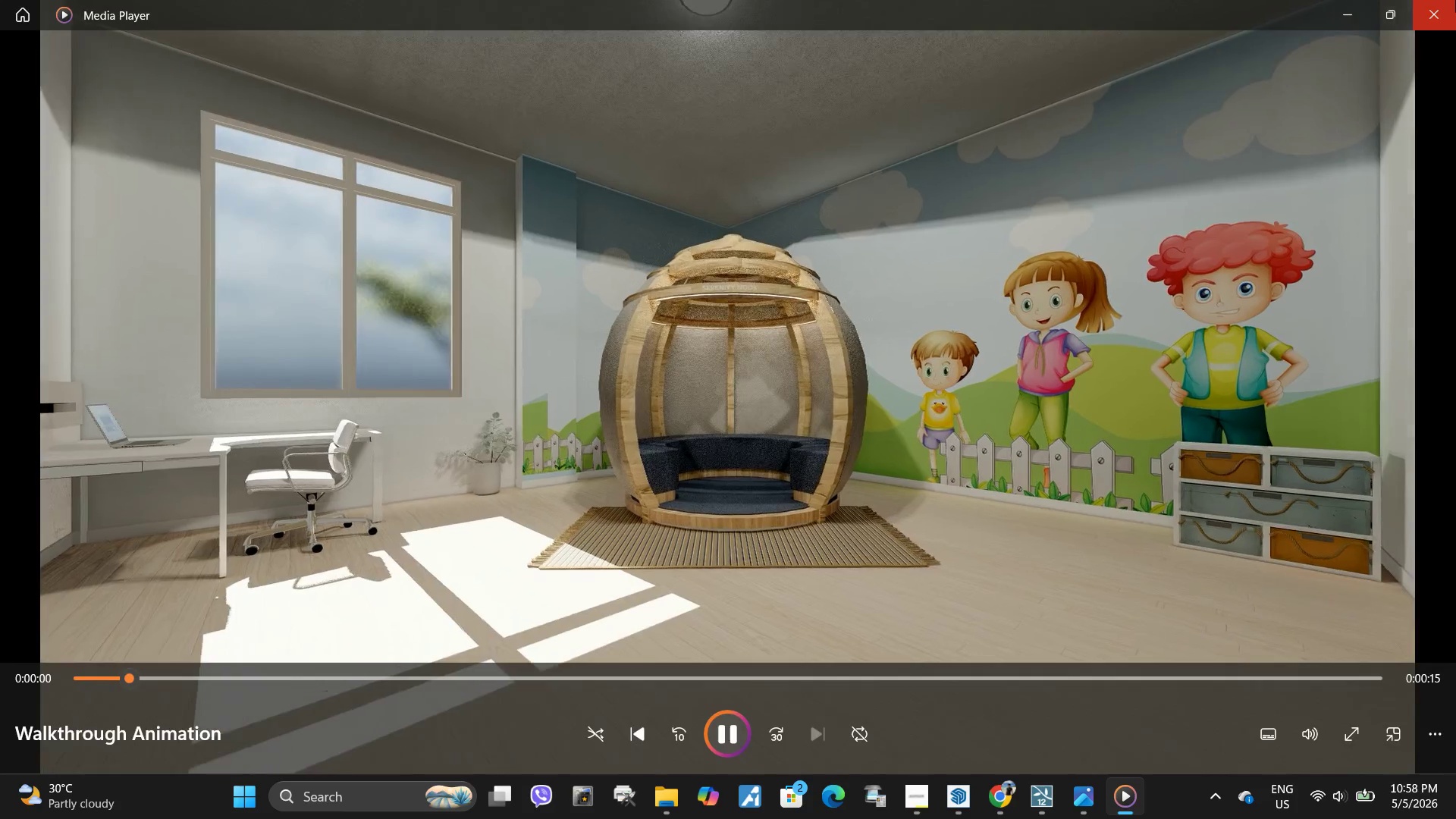 
left_click([1455, 0])
 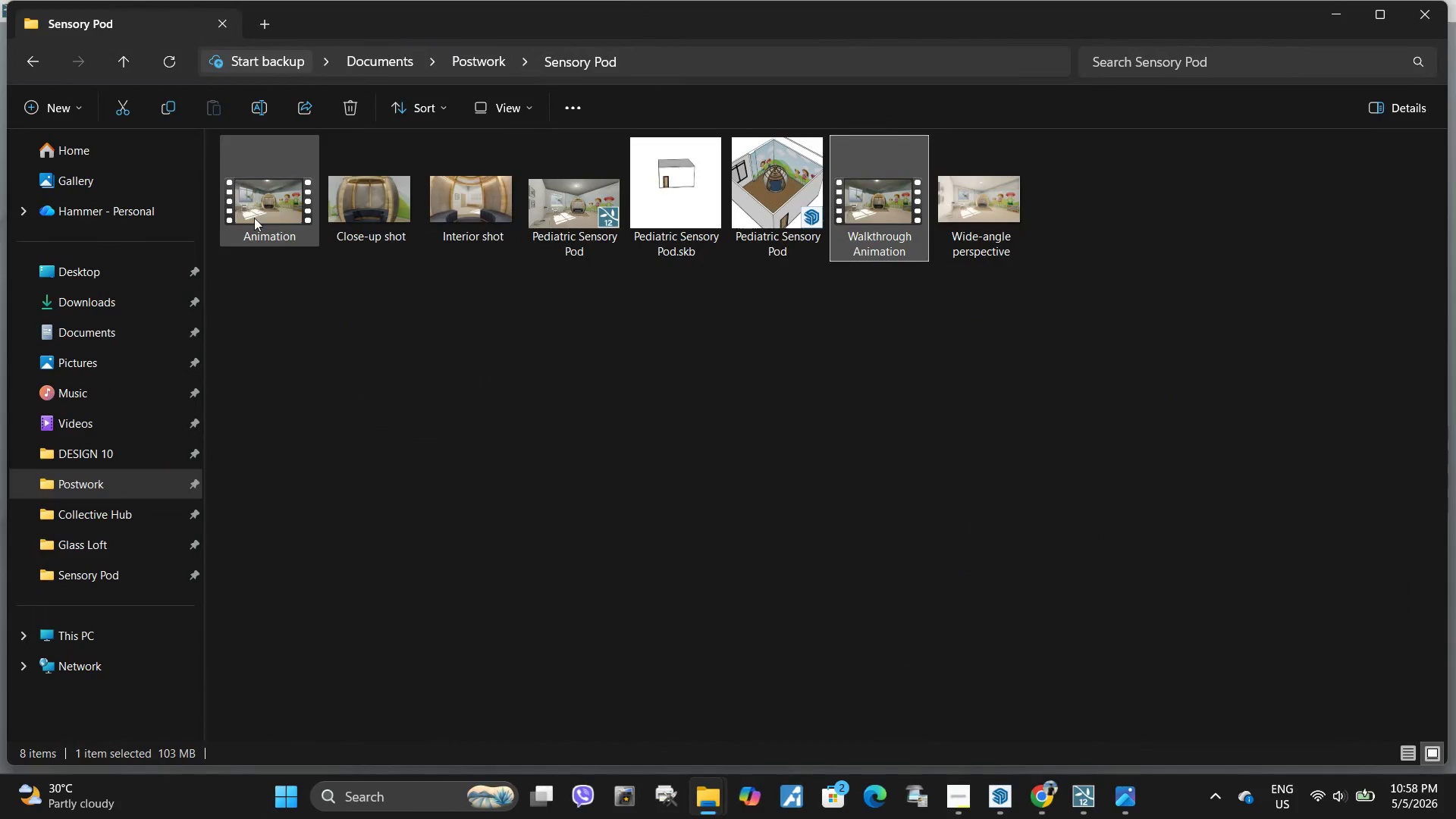 
double_click([254, 218])
 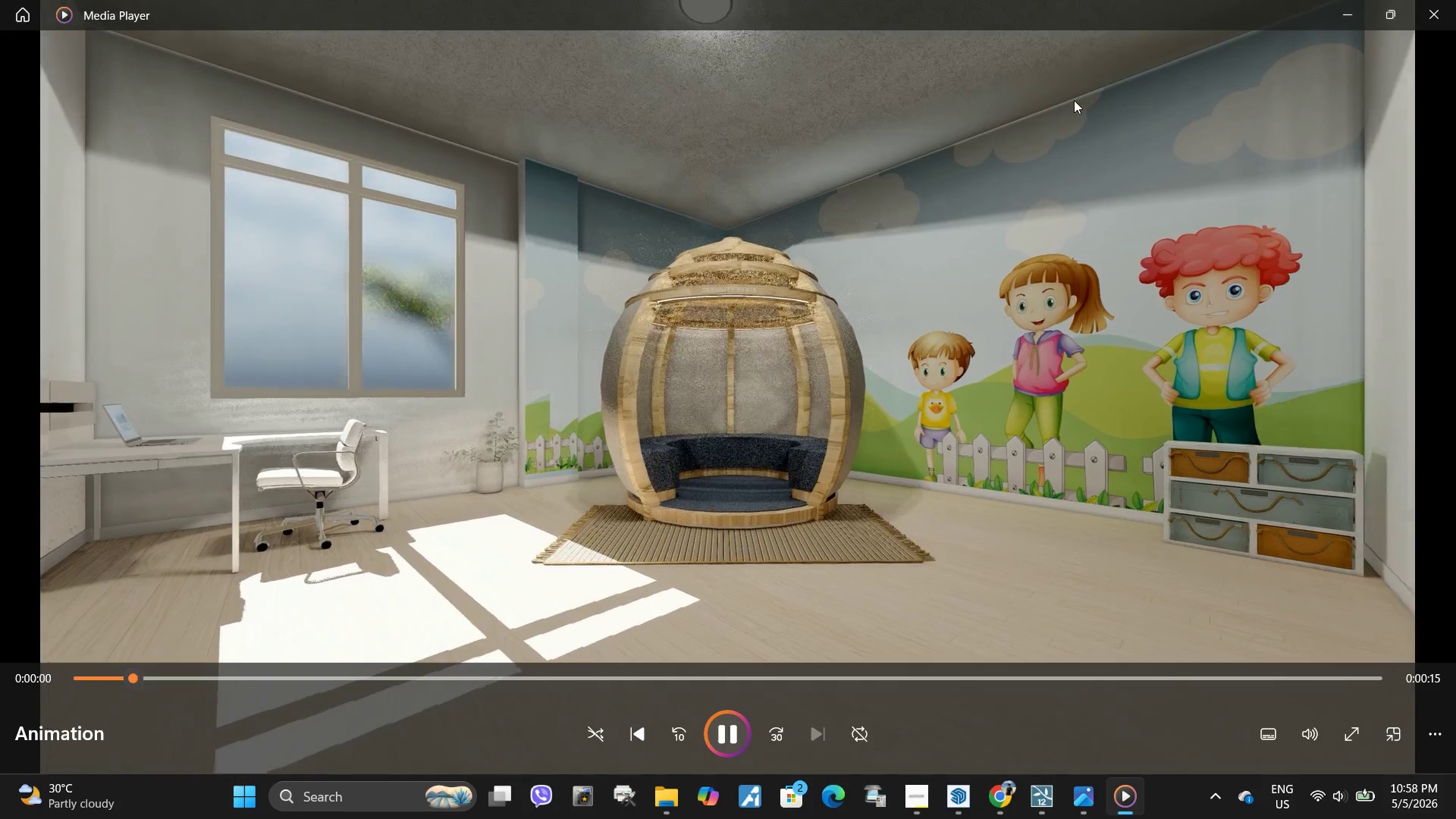 
left_click([1455, 0])
 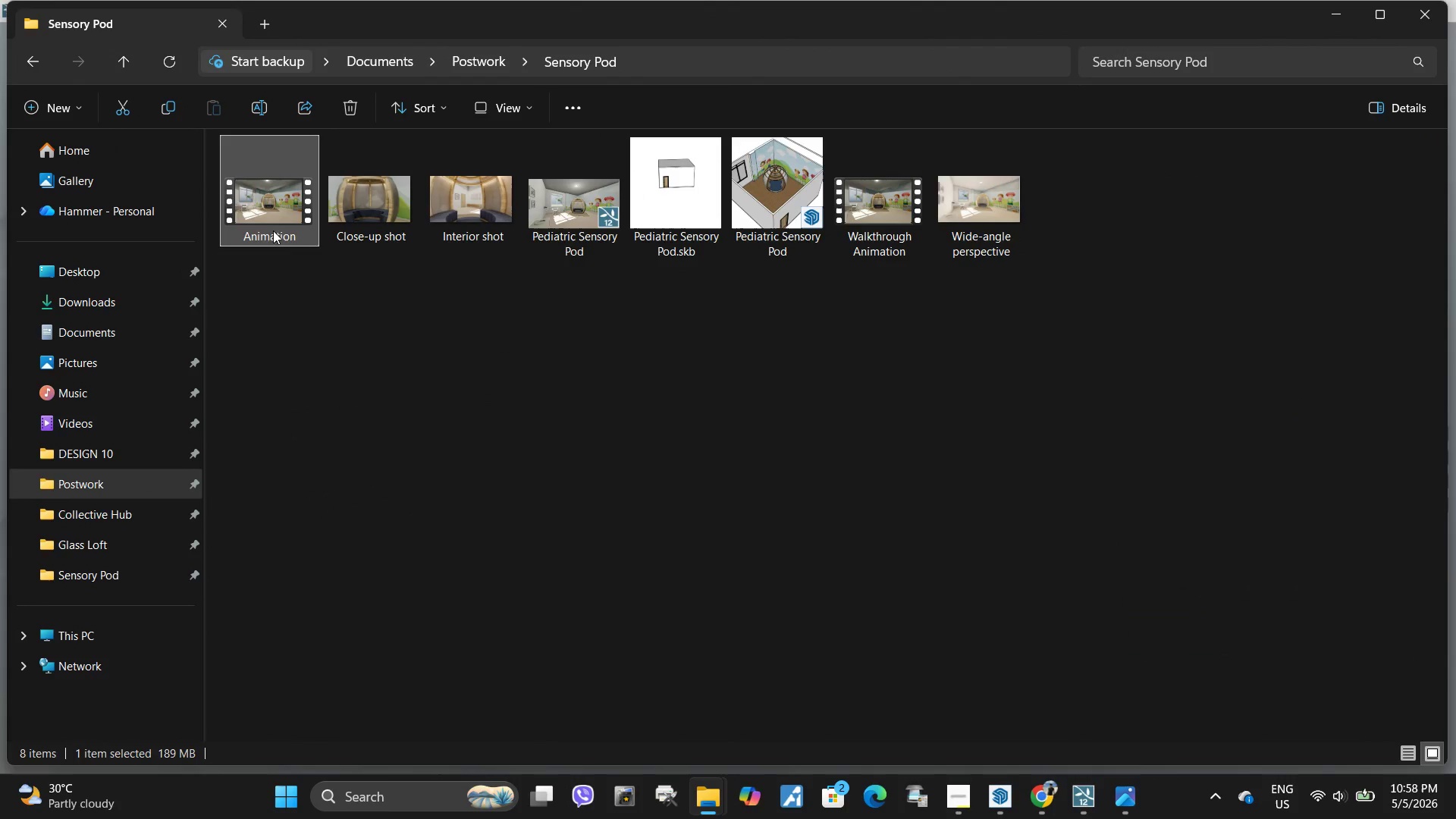 
left_click([275, 218])
 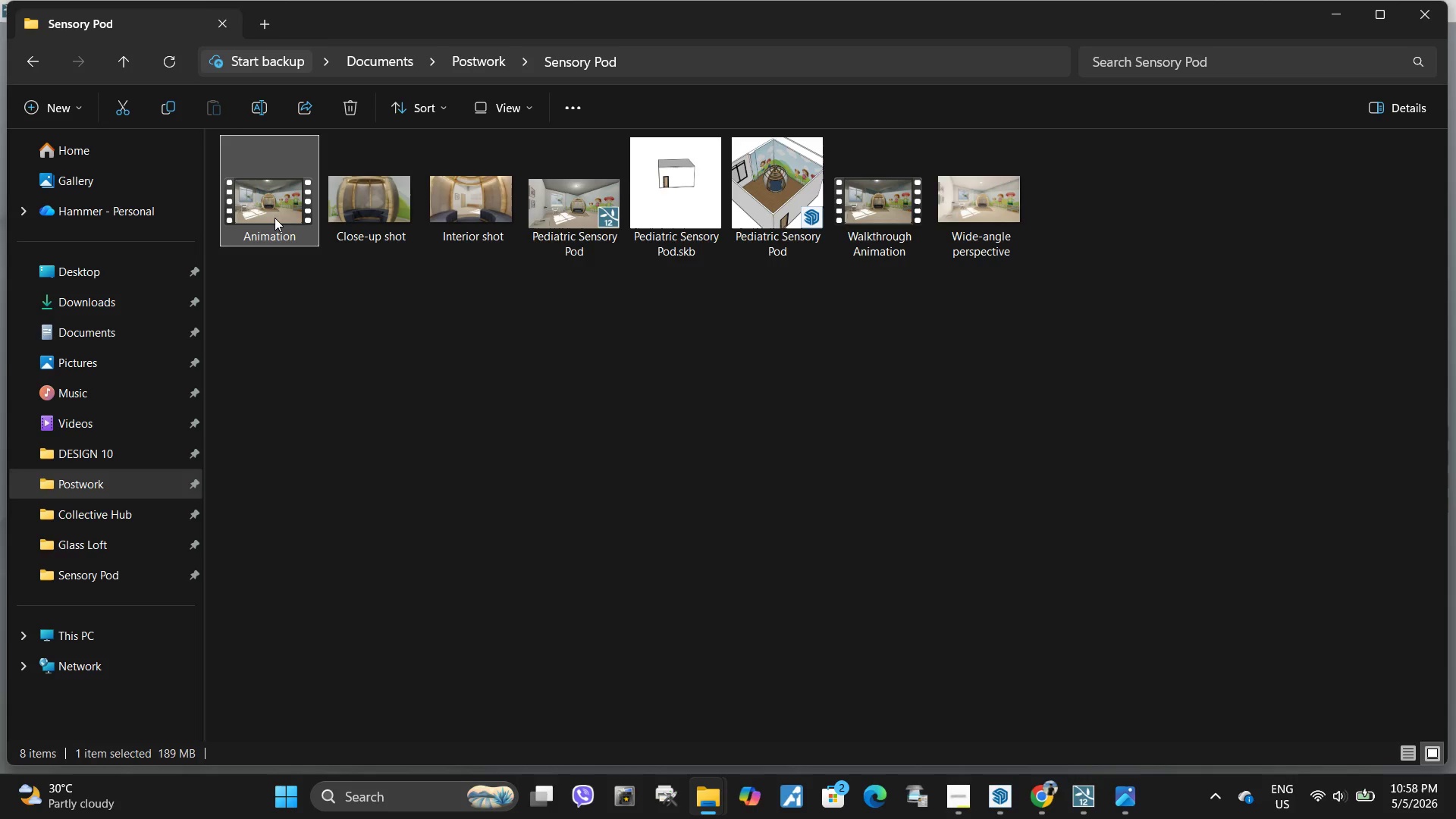 
key(Delete)
 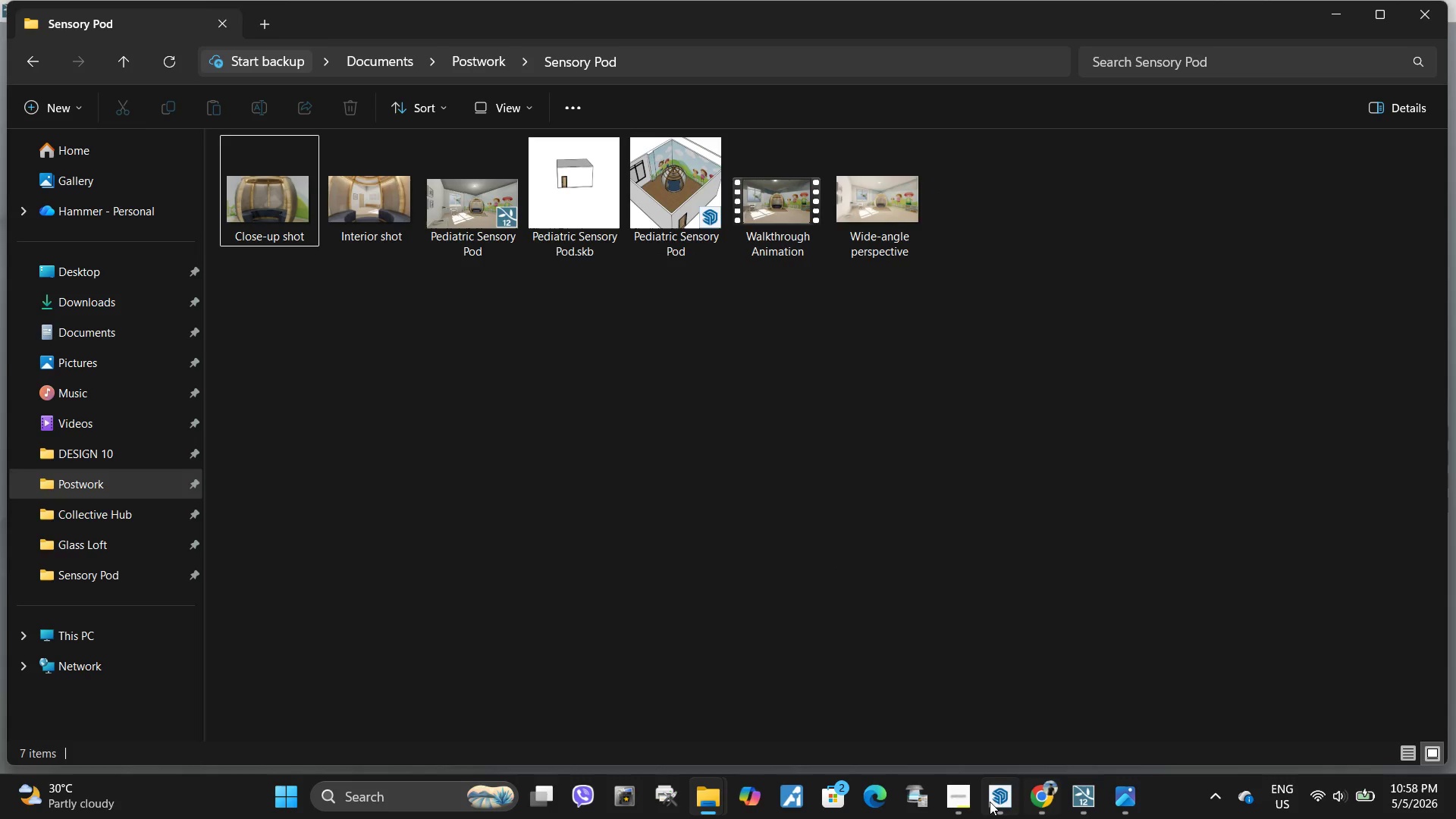 
left_click([962, 803])